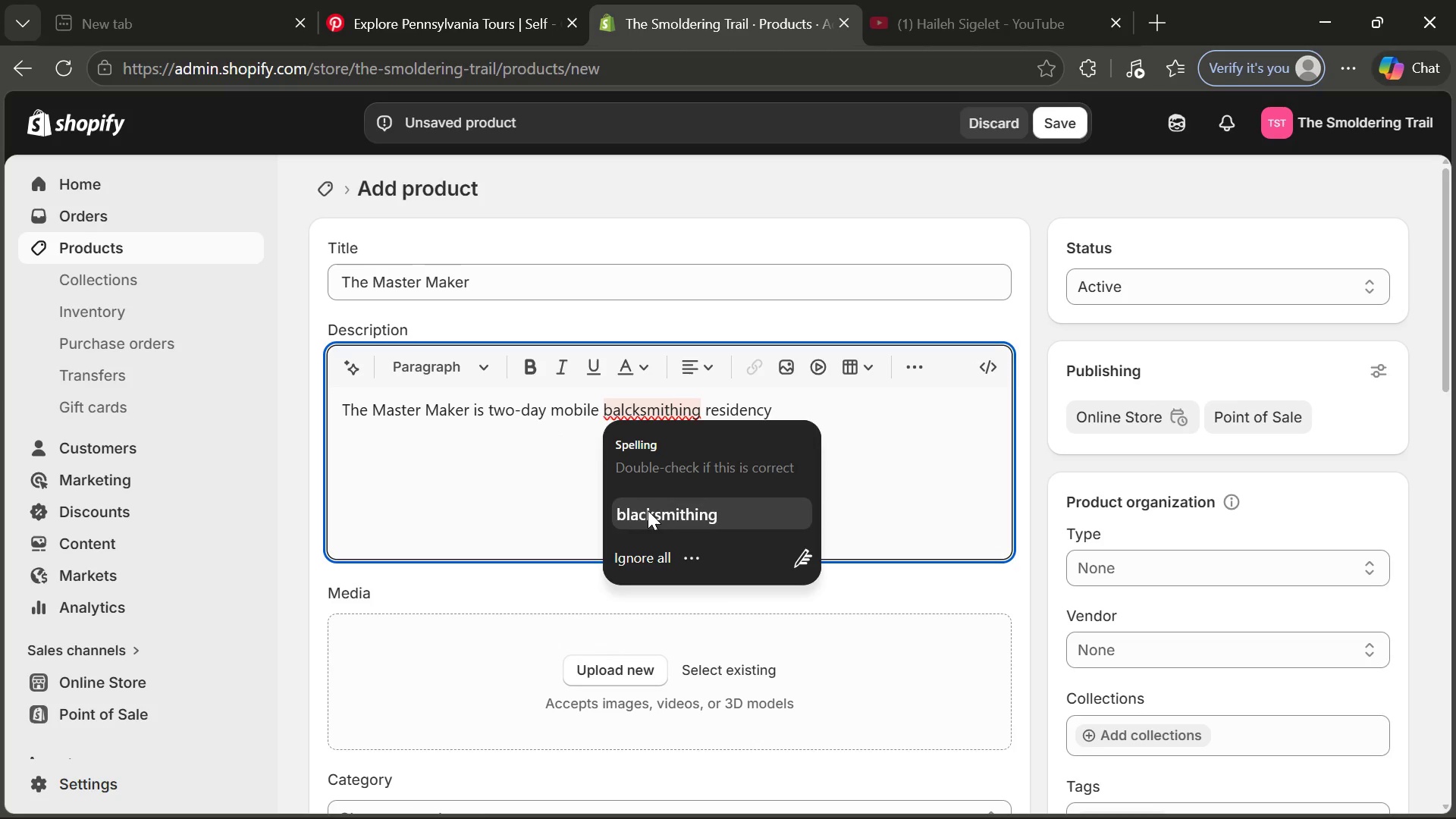 
left_click([648, 510])
 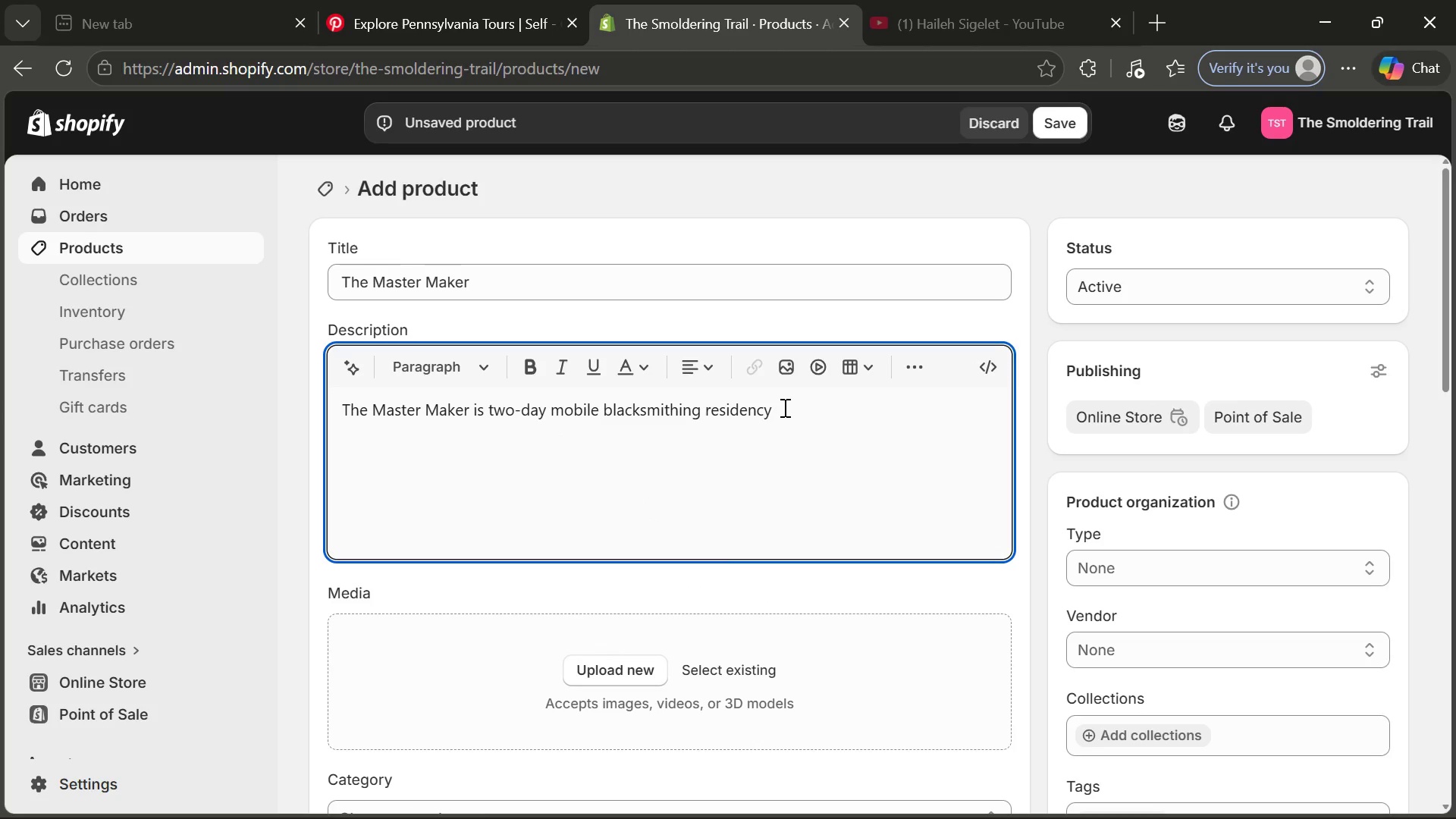 
left_click([783, 406])
 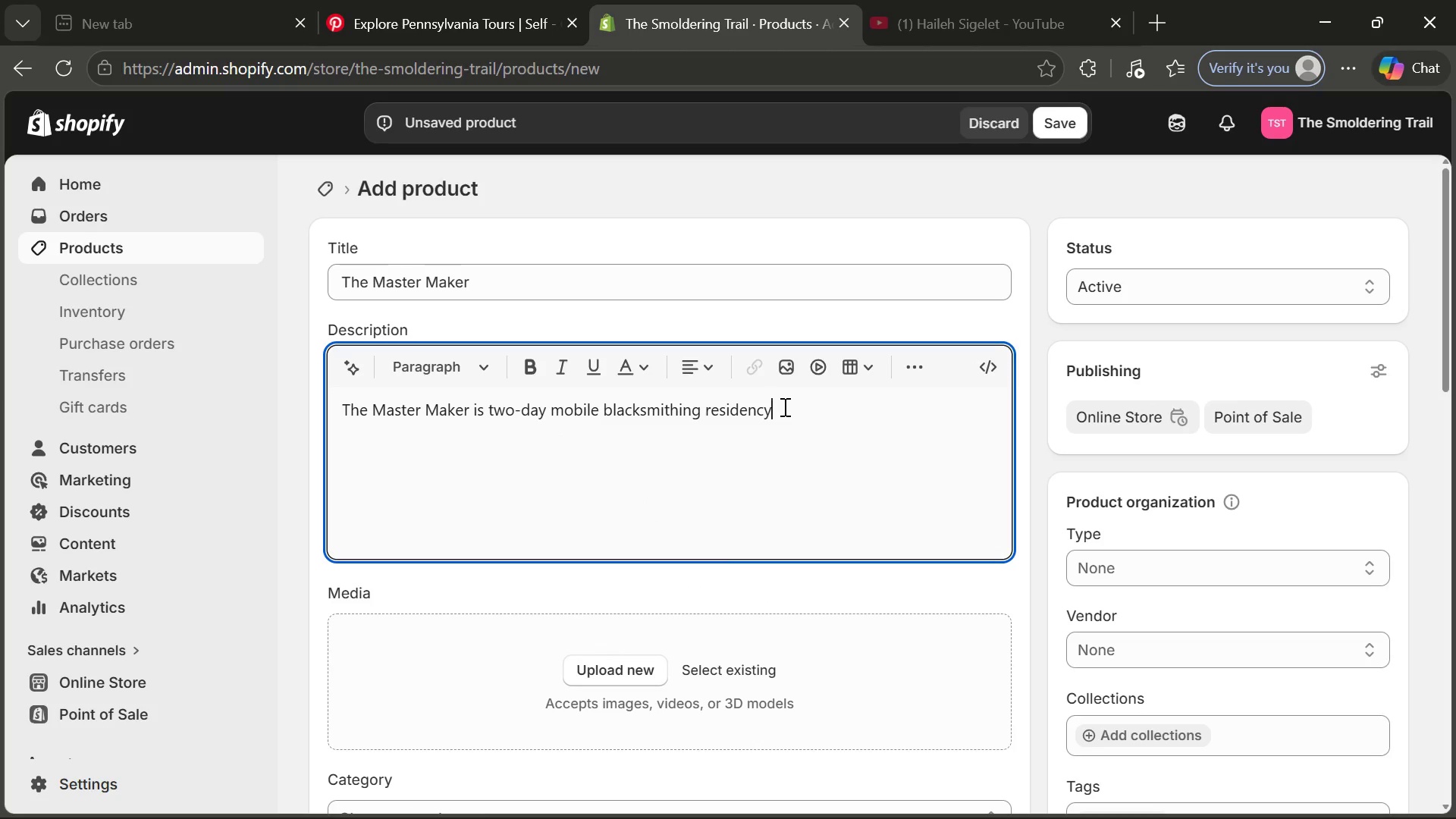 
type( for serious students who waants )
key(Backspace)
key(Backspace)
key(Backspace)
key(Backspace)
key(Backspace)
type(nt to learn all about)
 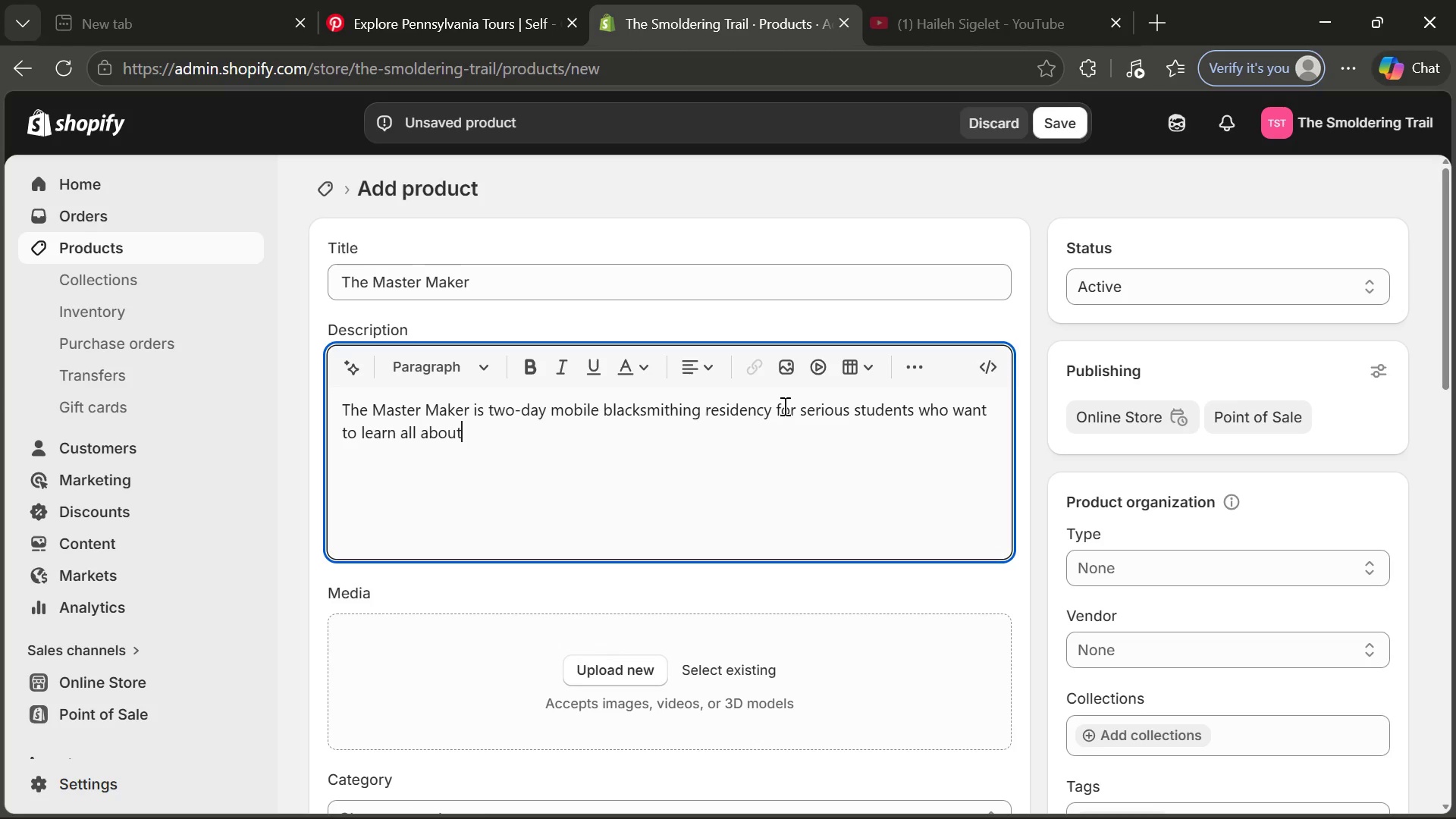 
type( trditiom)
key(Backspace)
type(nal )
 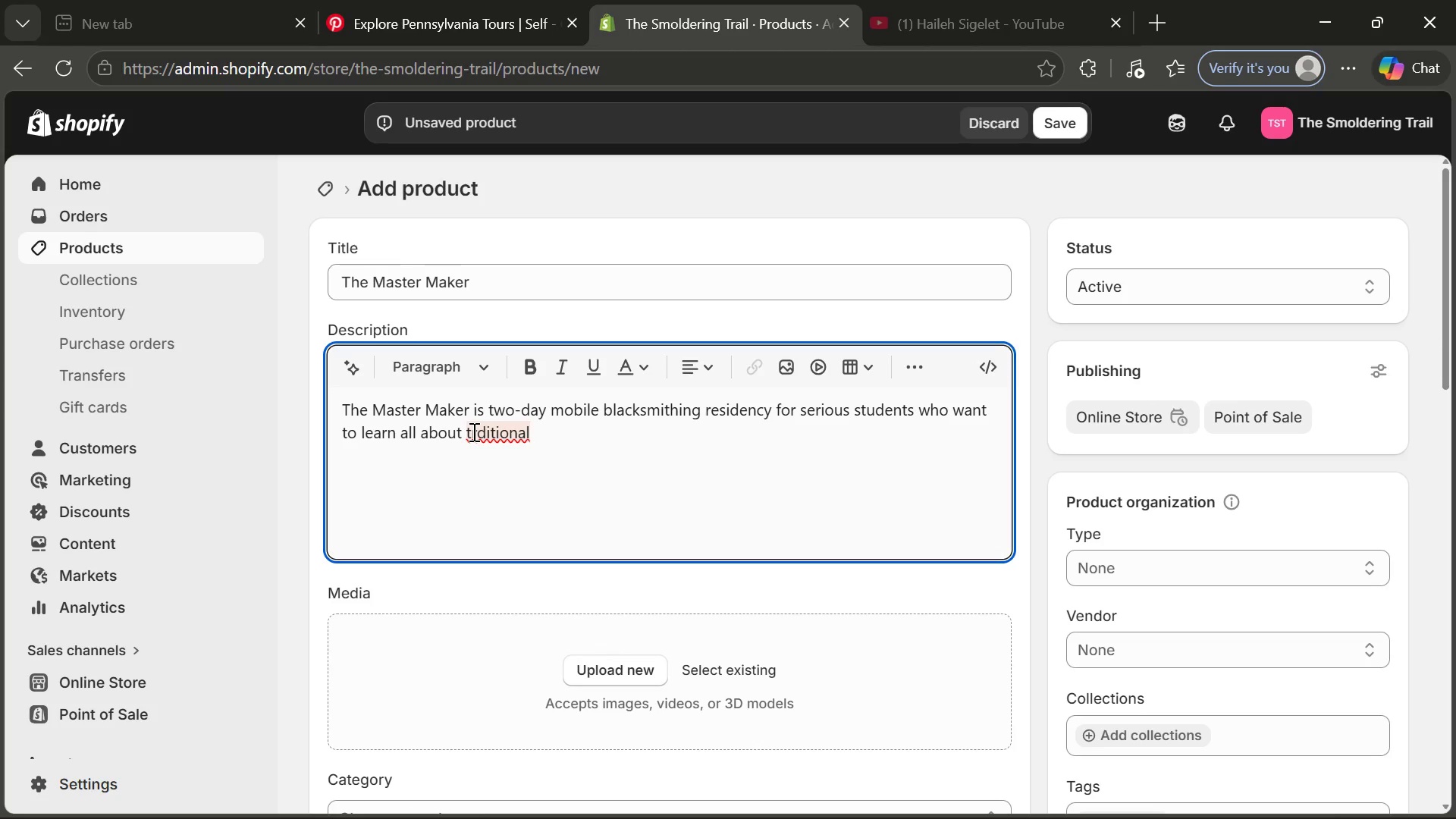 
left_click([479, 432])
 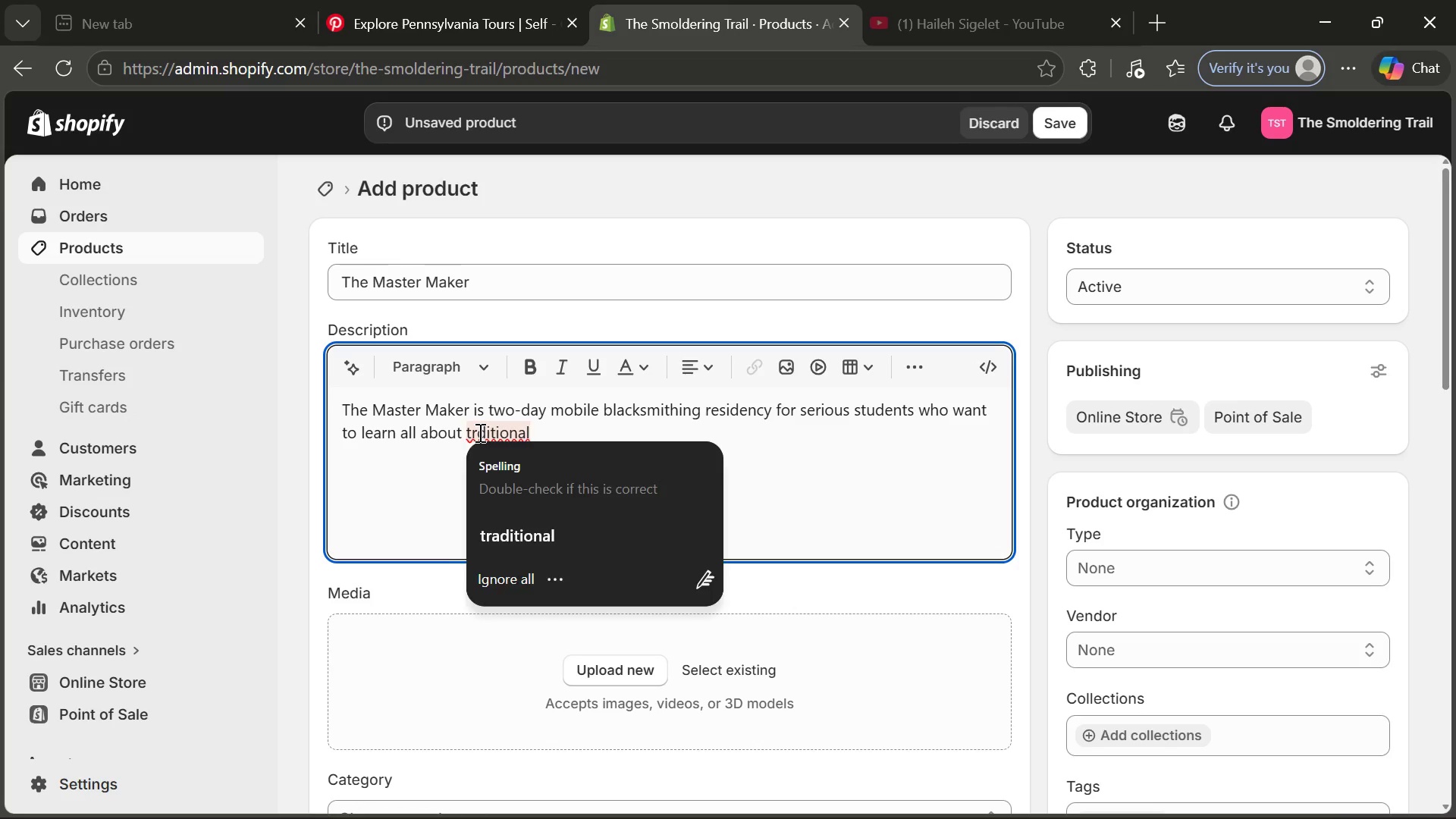 
key(A)
 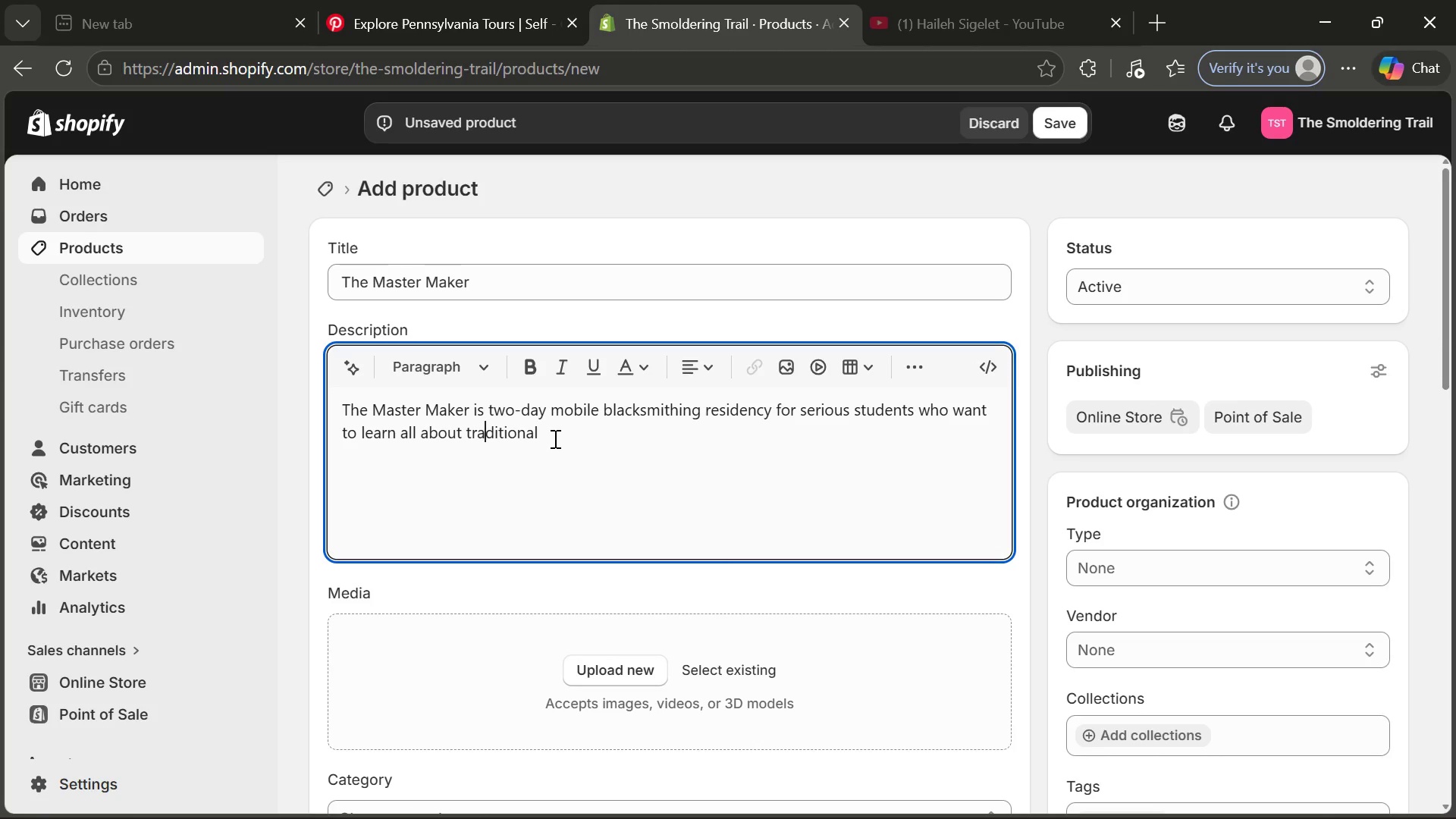 
left_click([554, 438])
 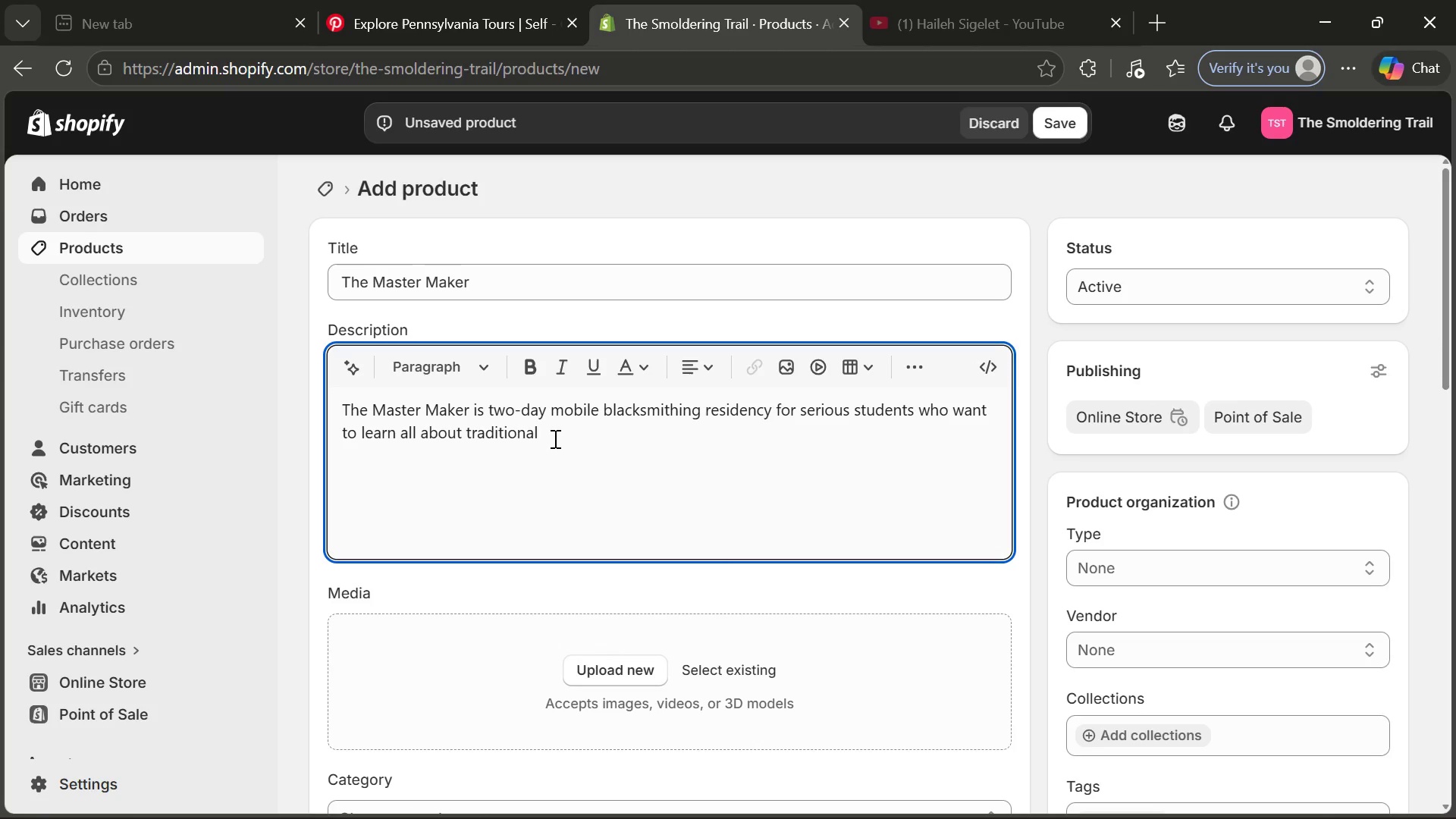 
type(forge mastery and a)
 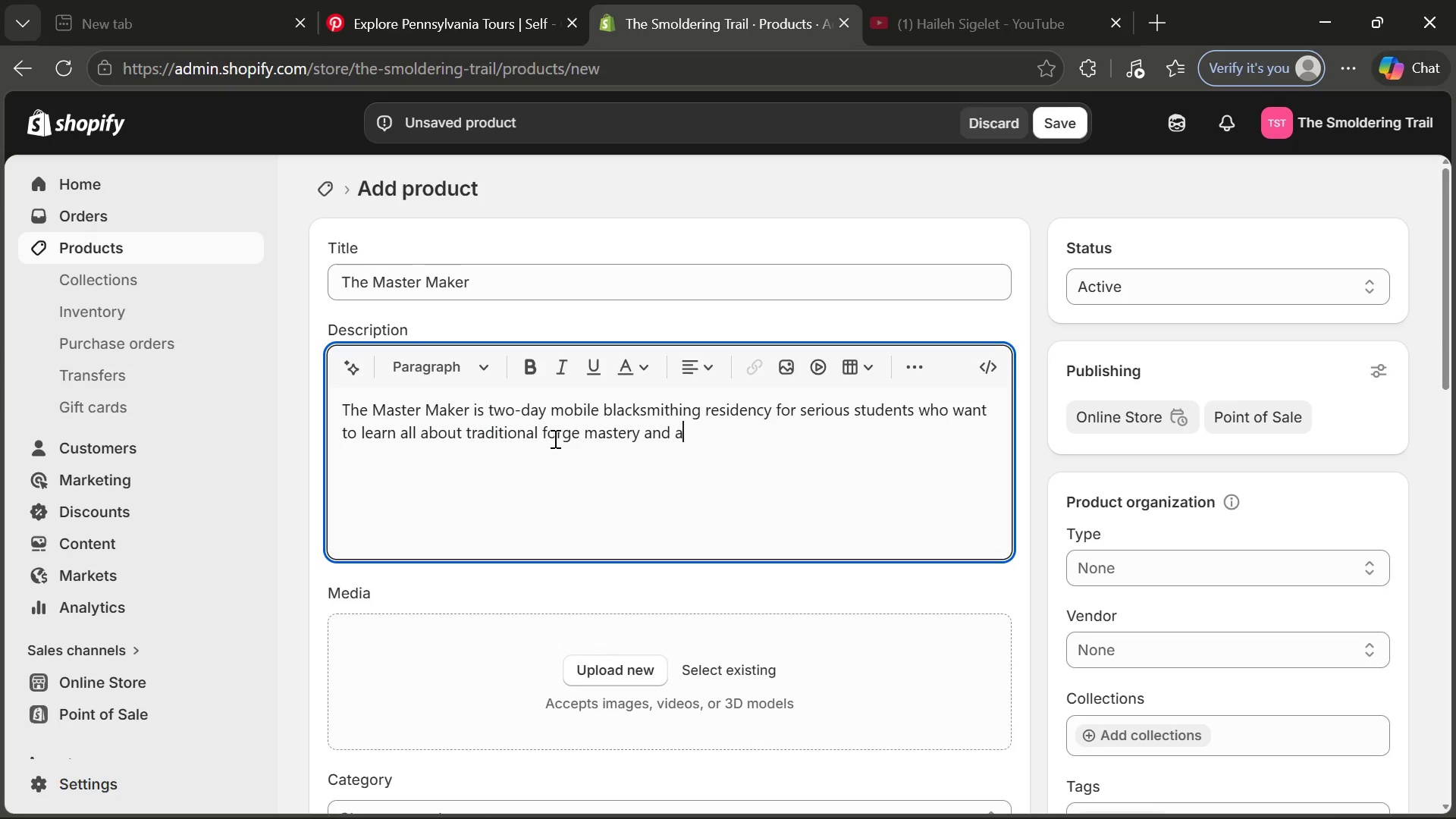 
type(rtisan metalwork. This redsidency is meant to )
 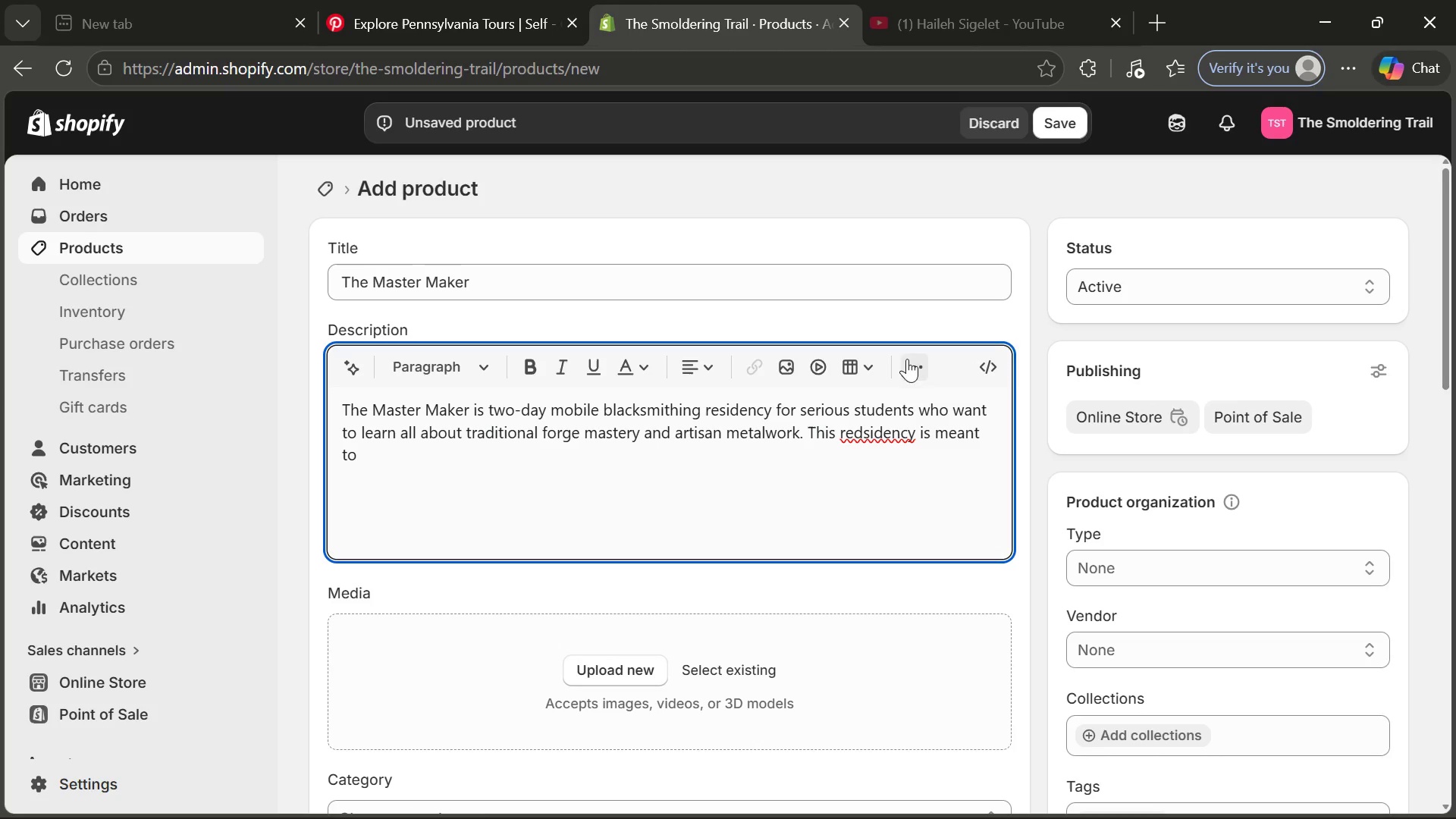 
left_click([869, 435])
 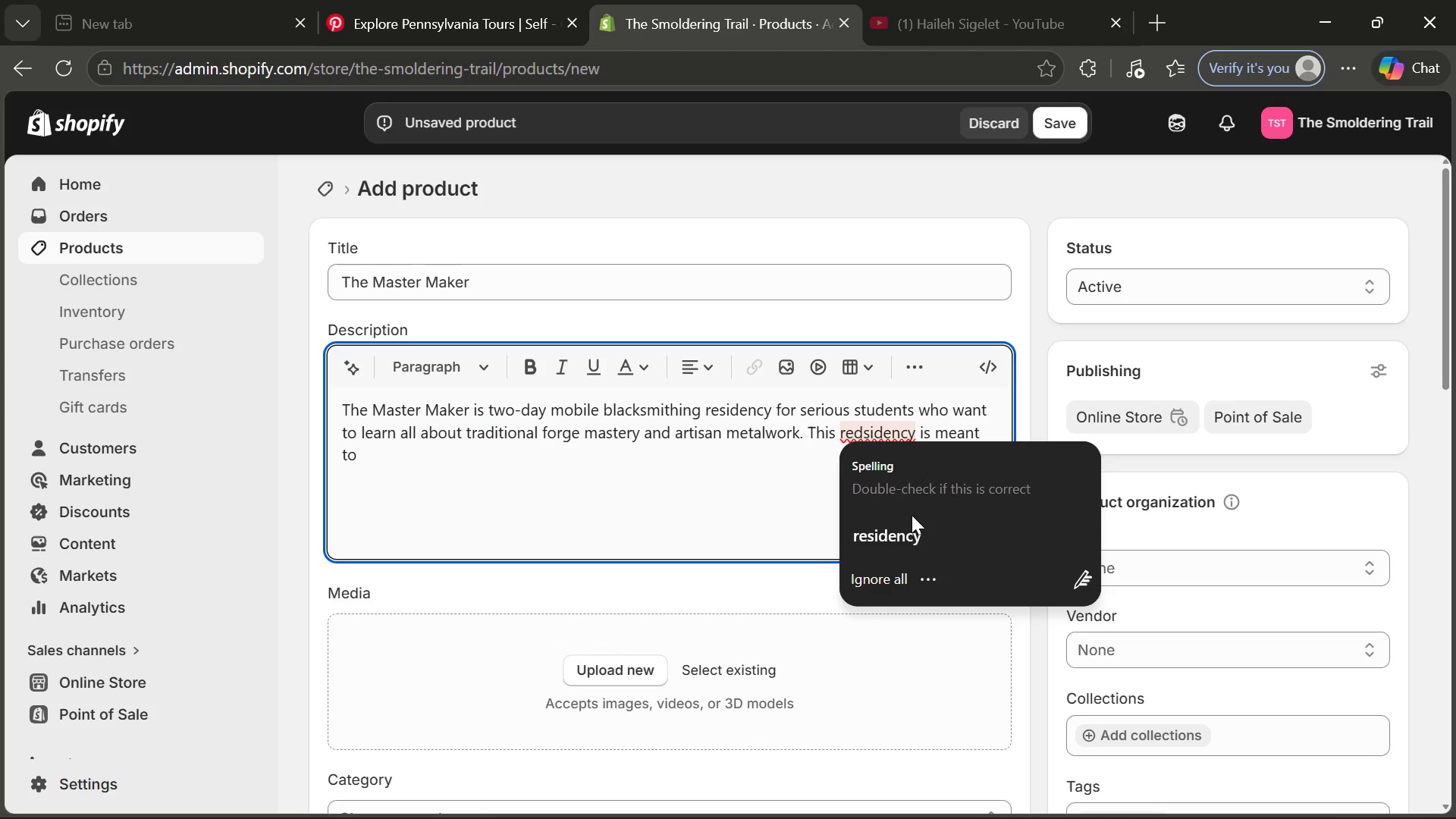 
left_click([913, 538])
 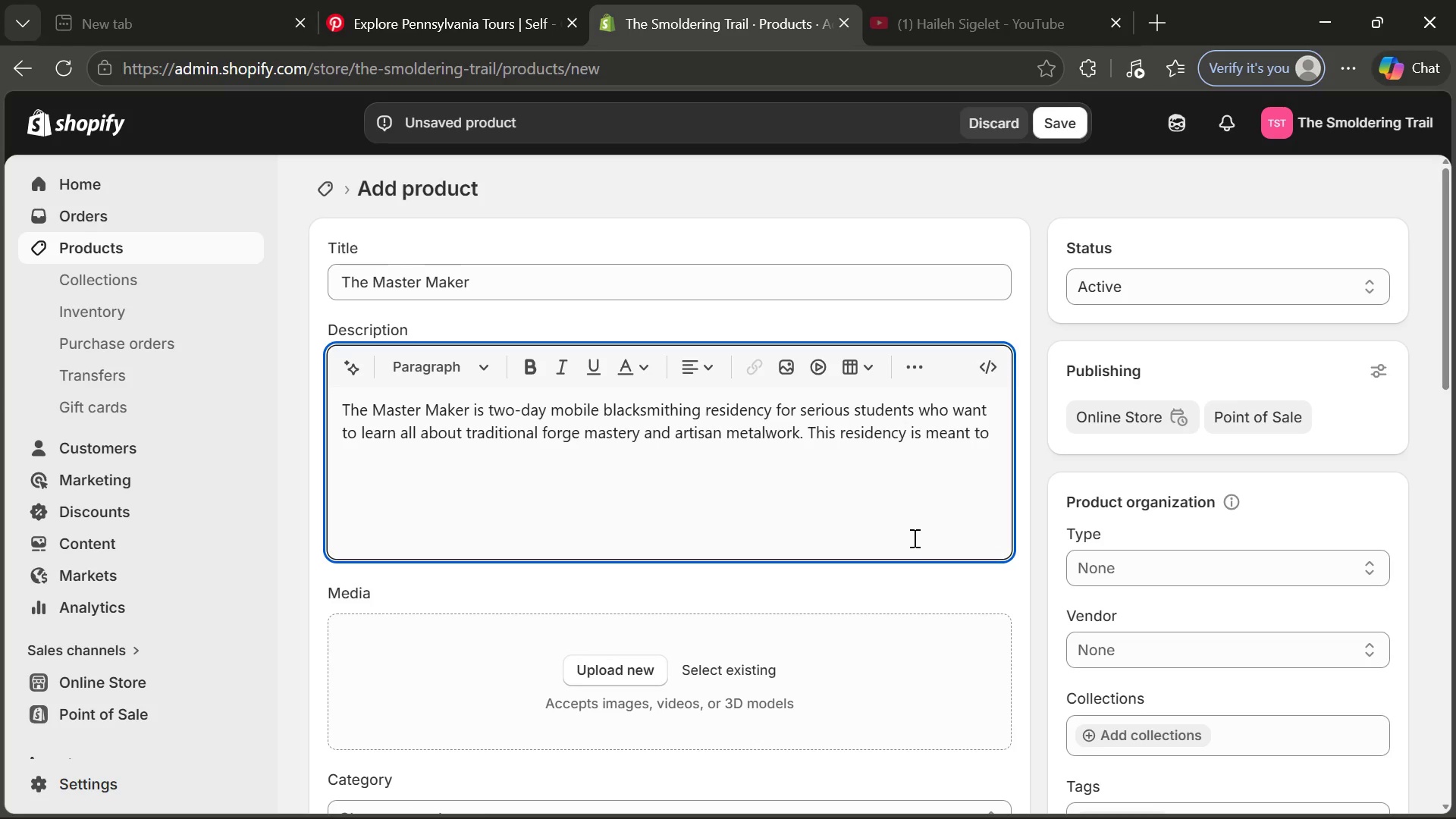 
wait(22.88)
 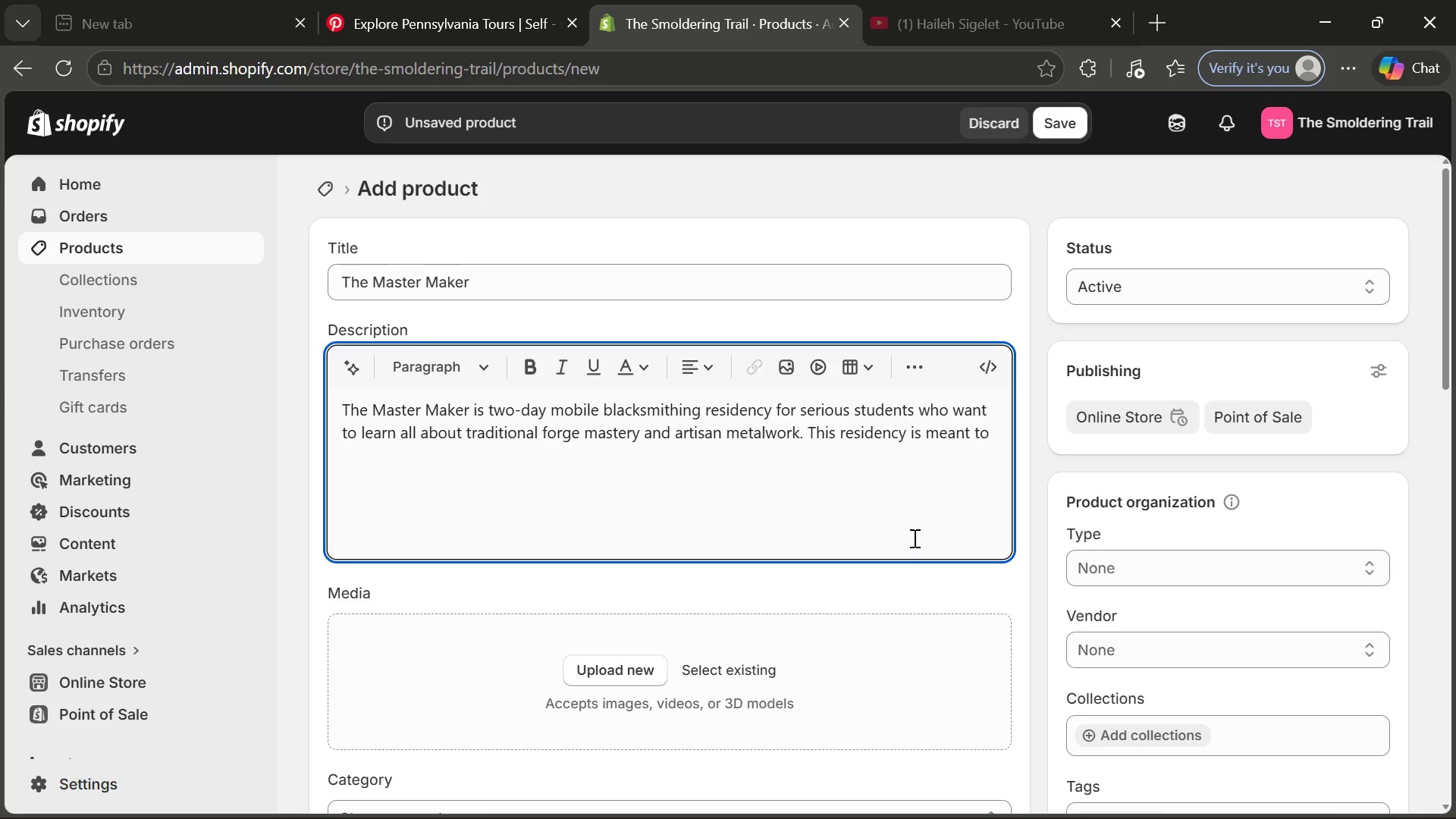 
left_click([623, 486])
 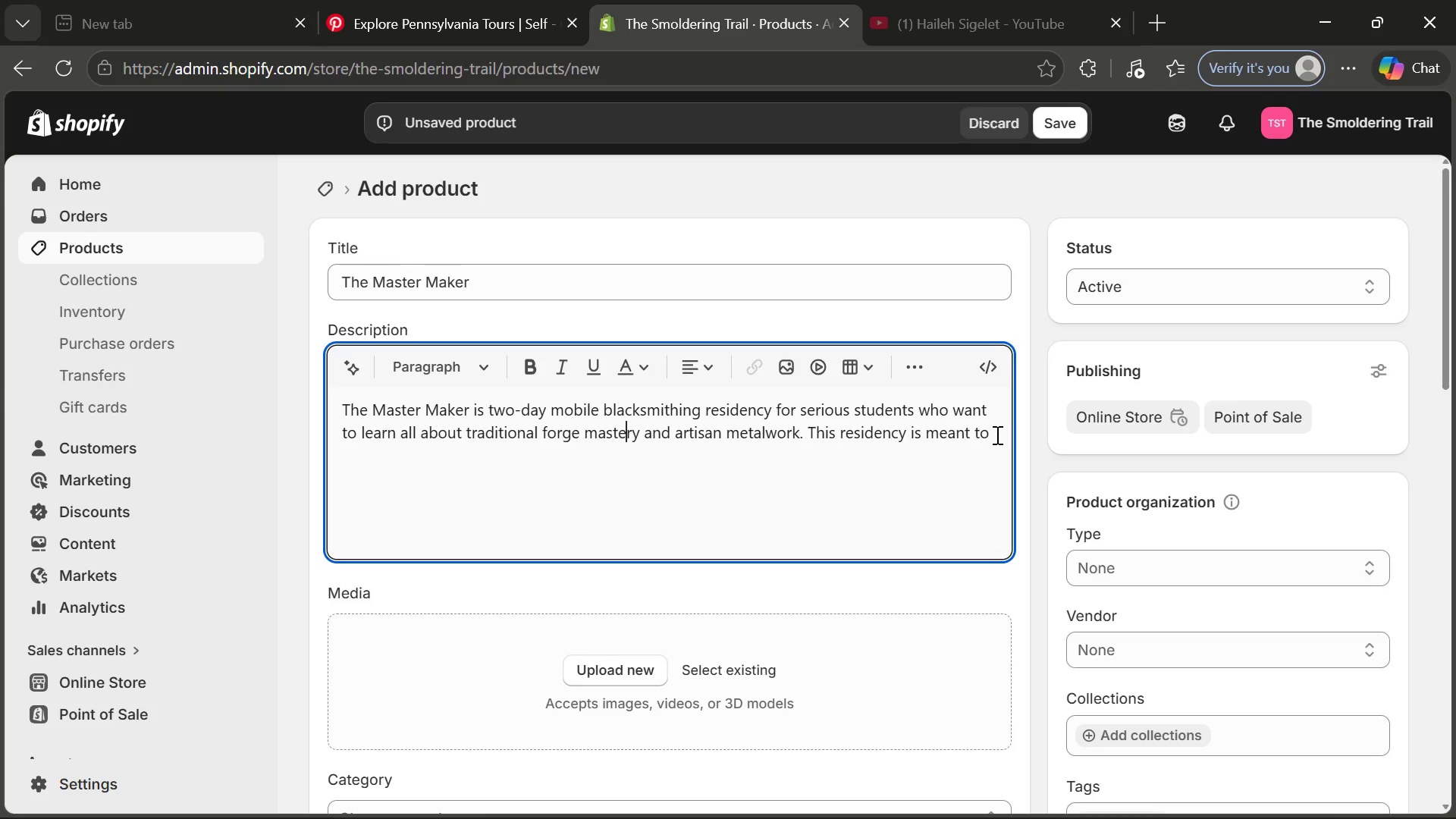 
left_click([996, 435])
 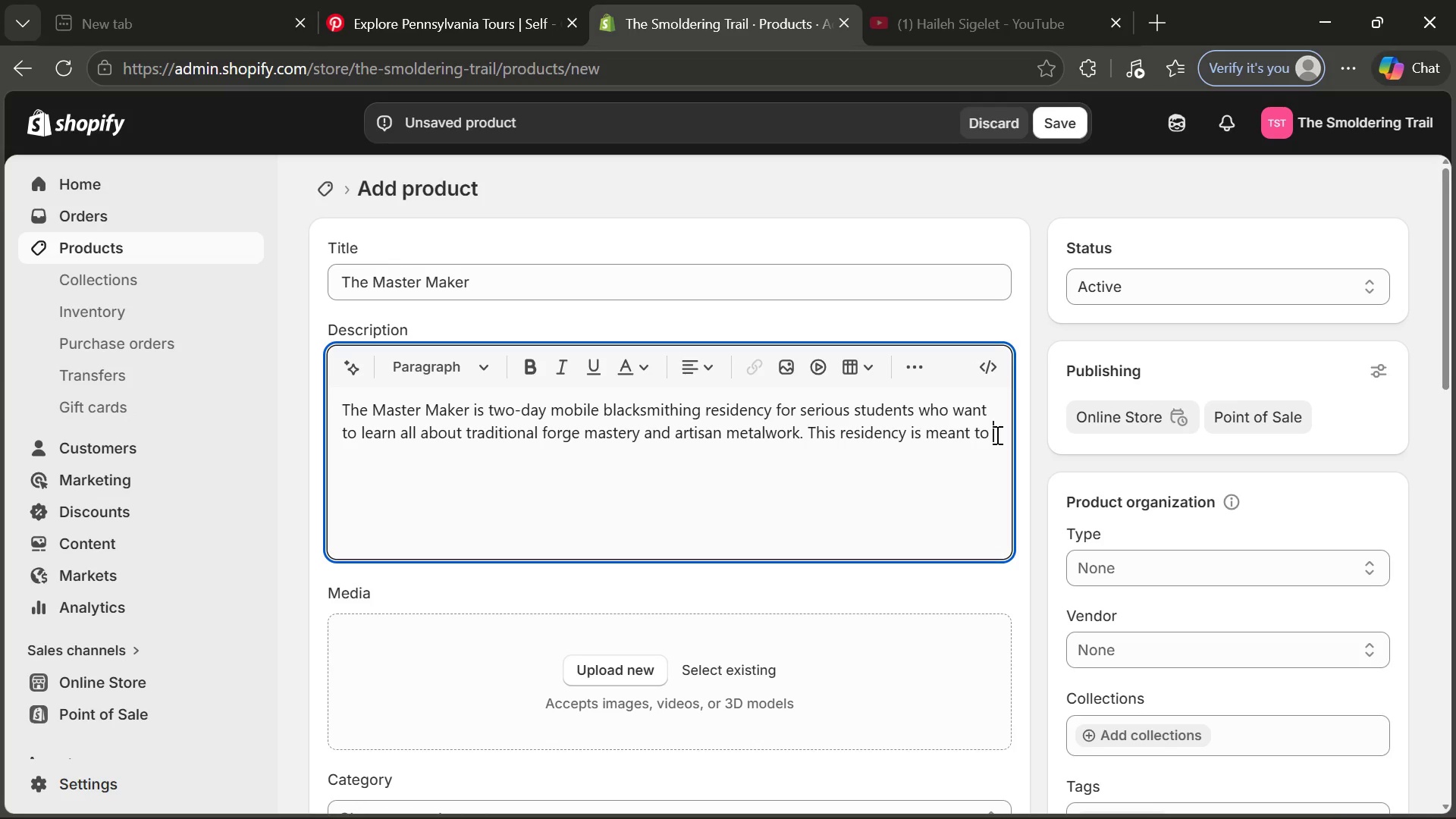 
type(be a hig)
 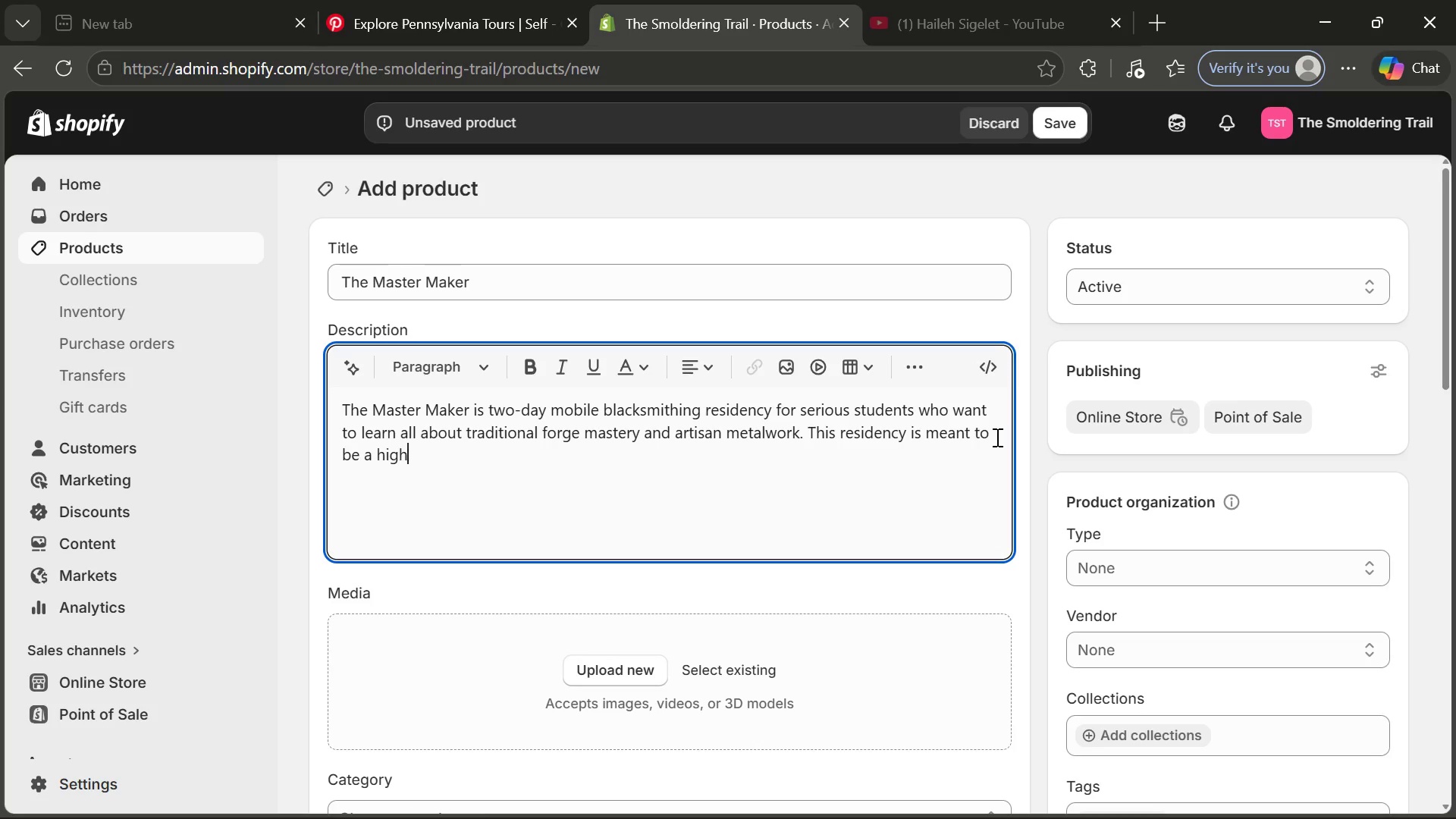 
type(h-end immersive experience)
 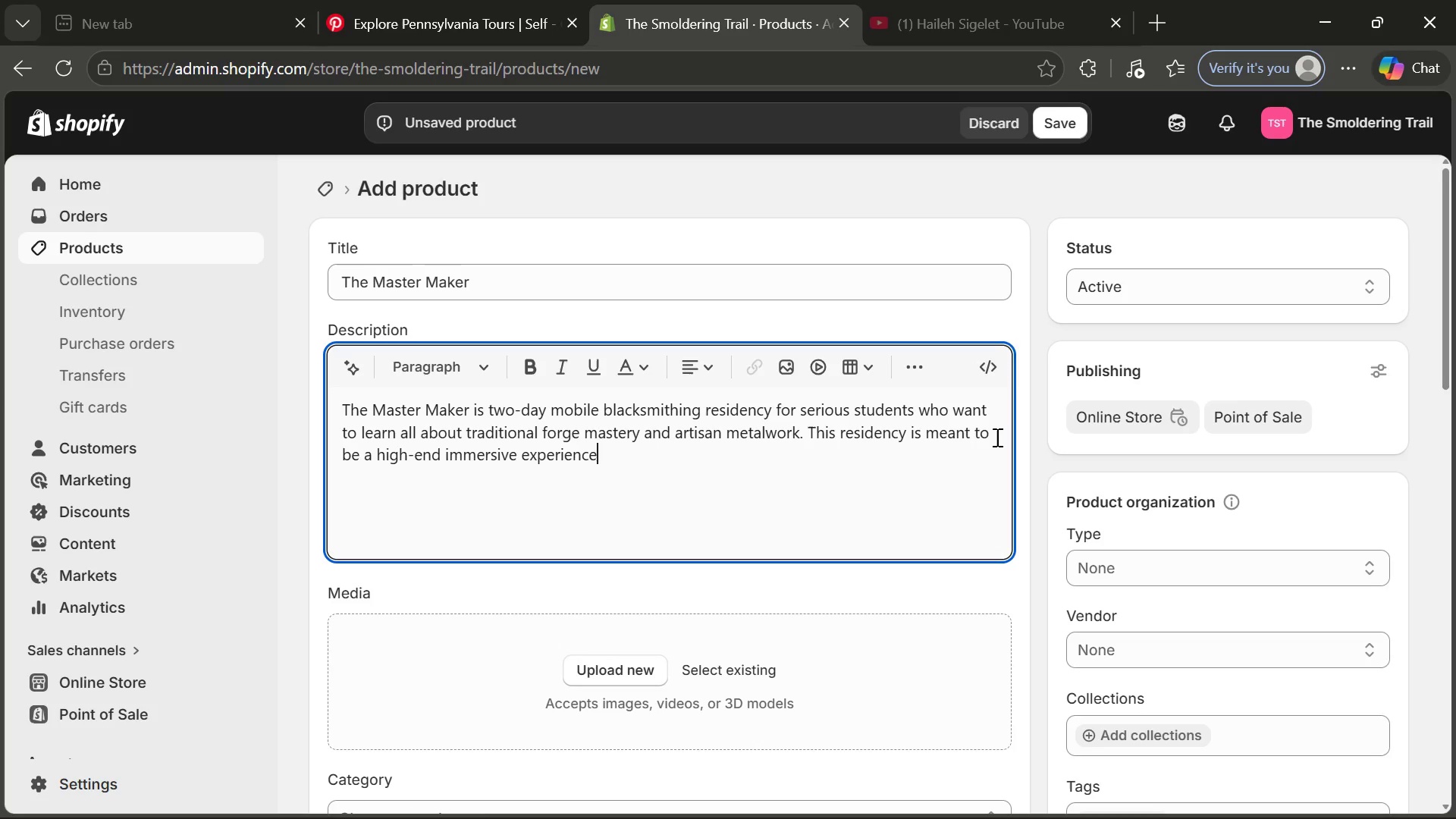 
type(. Parti)
 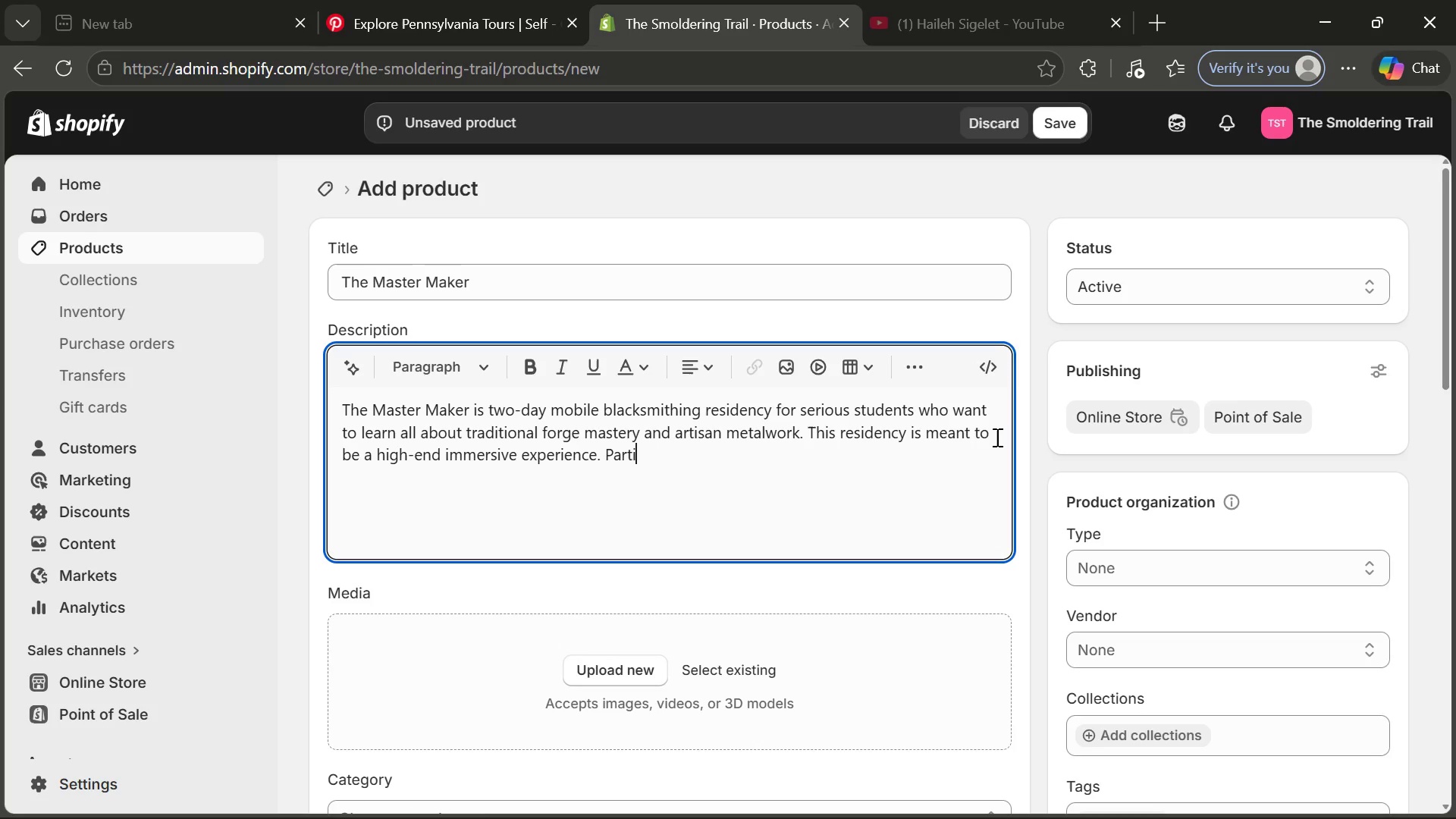 
type(cipants will work clotsely with professional)
 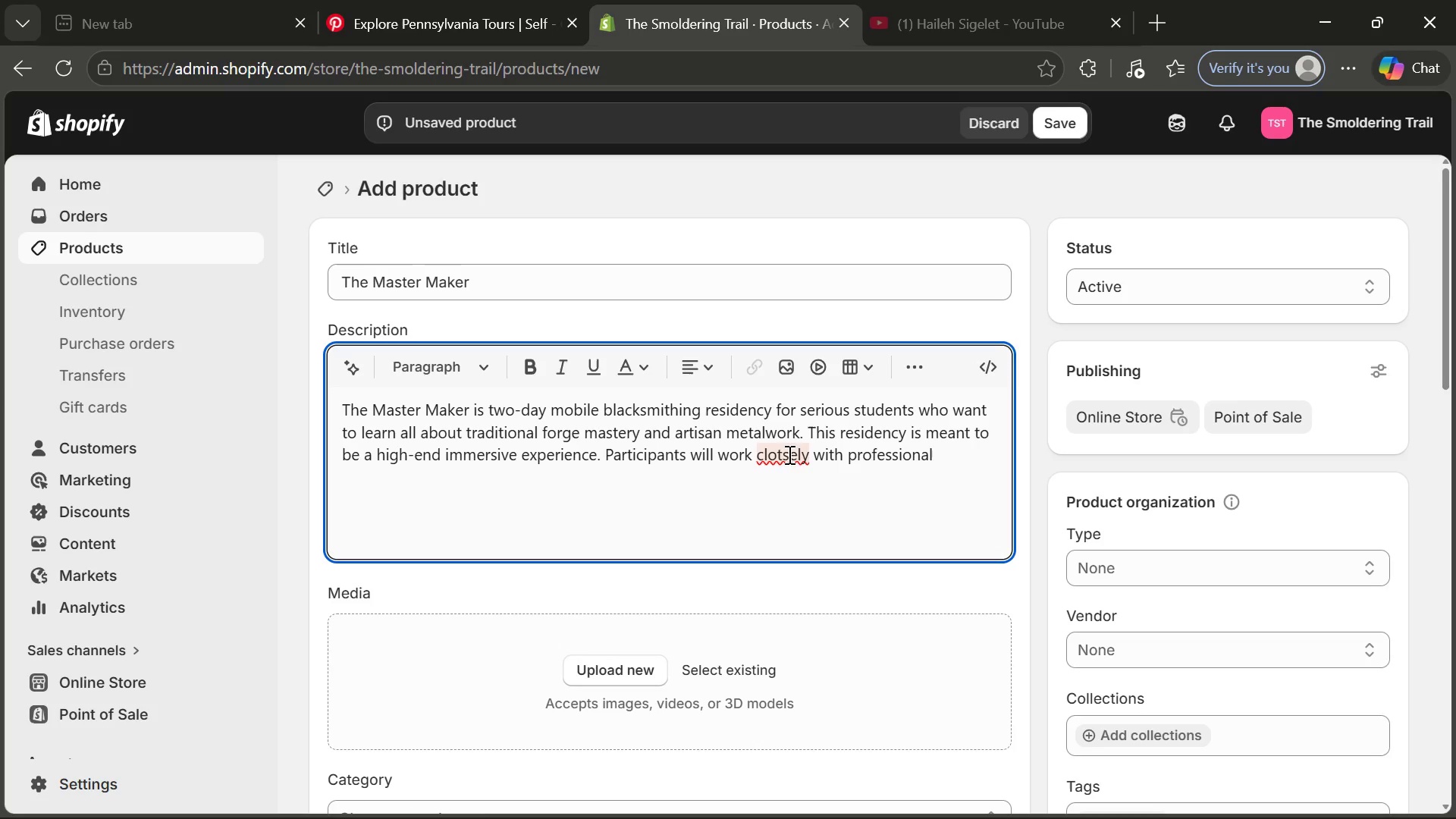 
left_click([783, 454])
 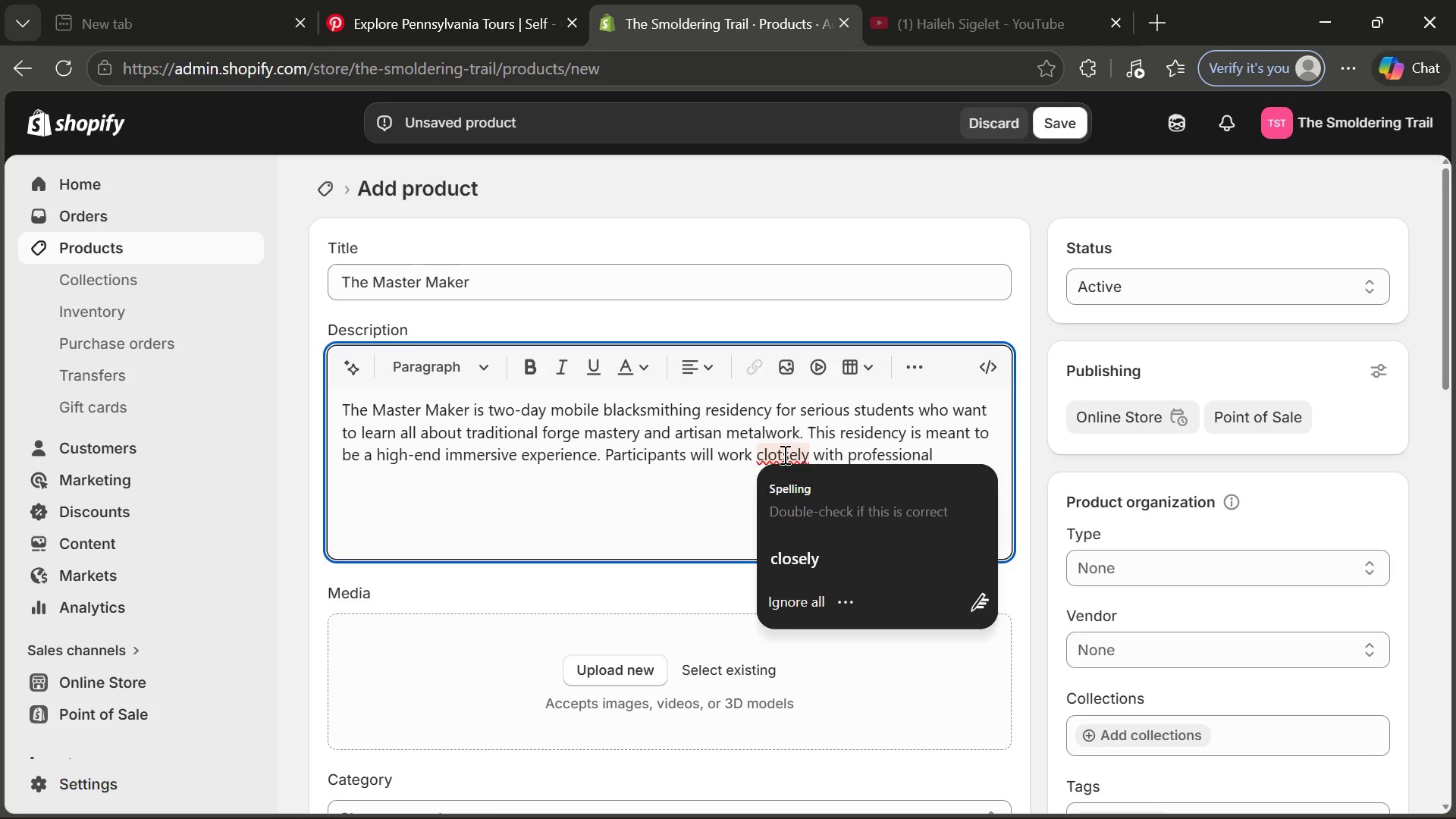 
key(Backspace)
 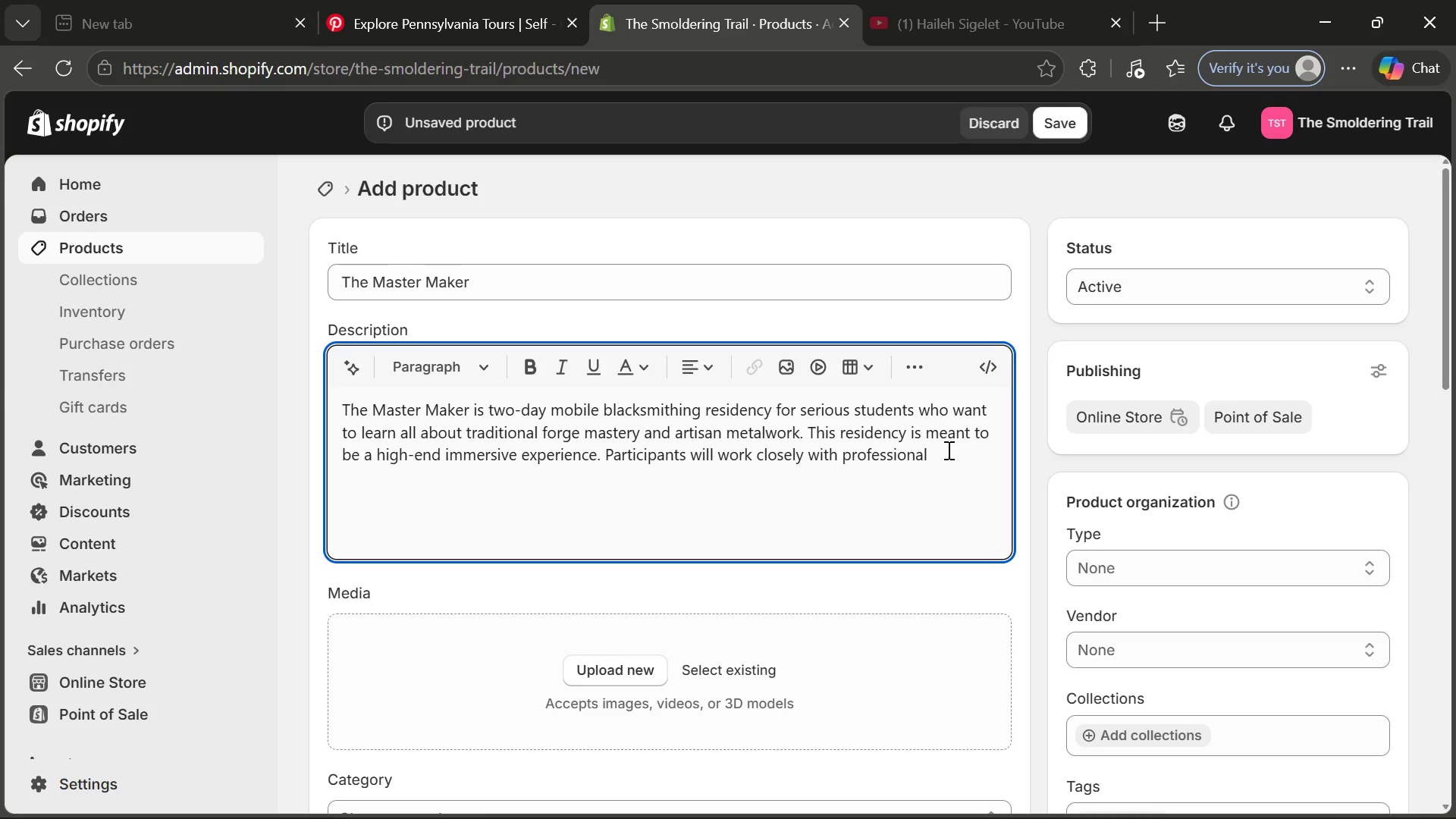 
left_click([947, 450])
 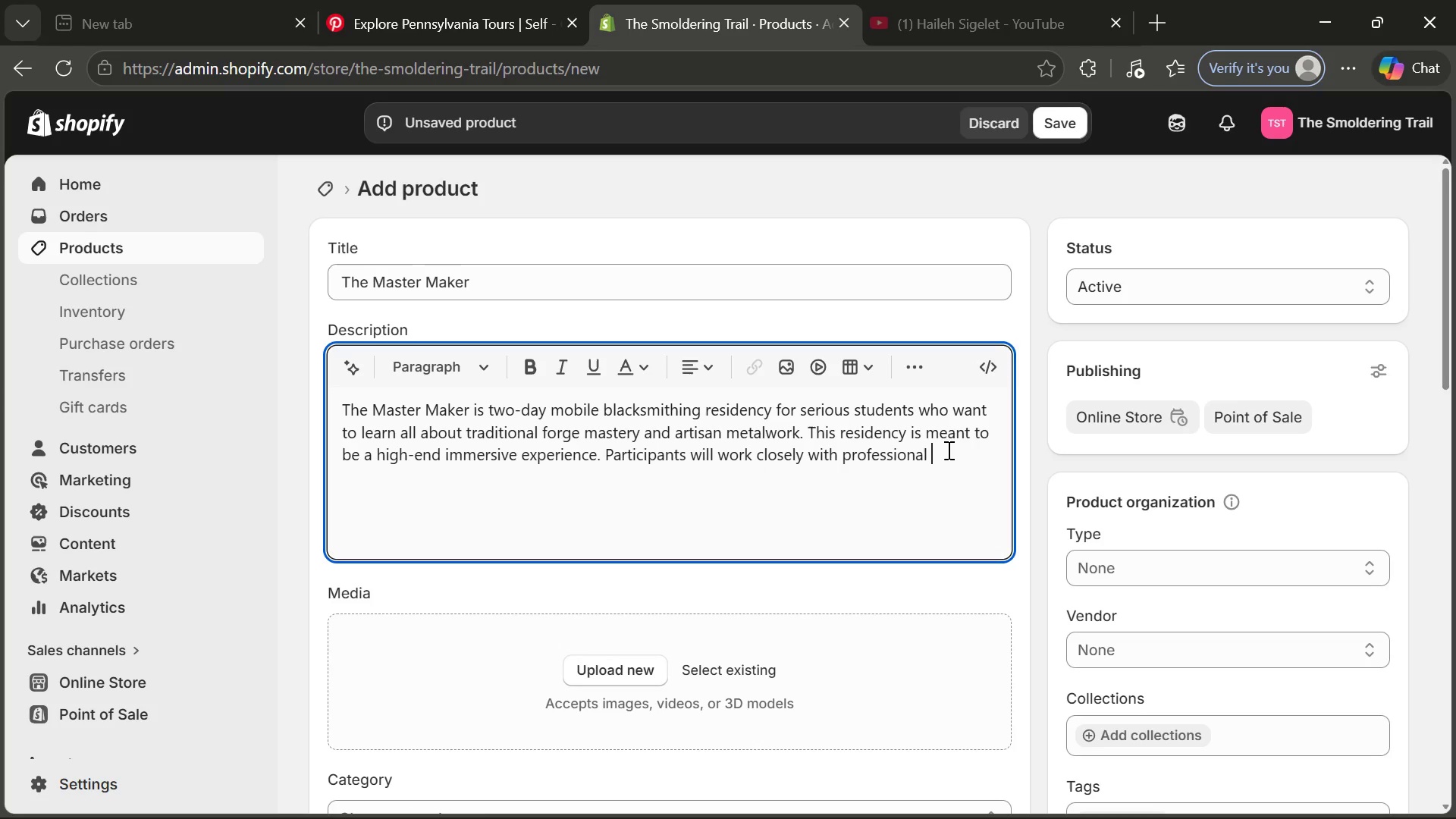 
type( smitha)
key(Backspace)
type(s in a fi)
key(Backspace)
type(ully equipped outdoor forge in beautiful )
 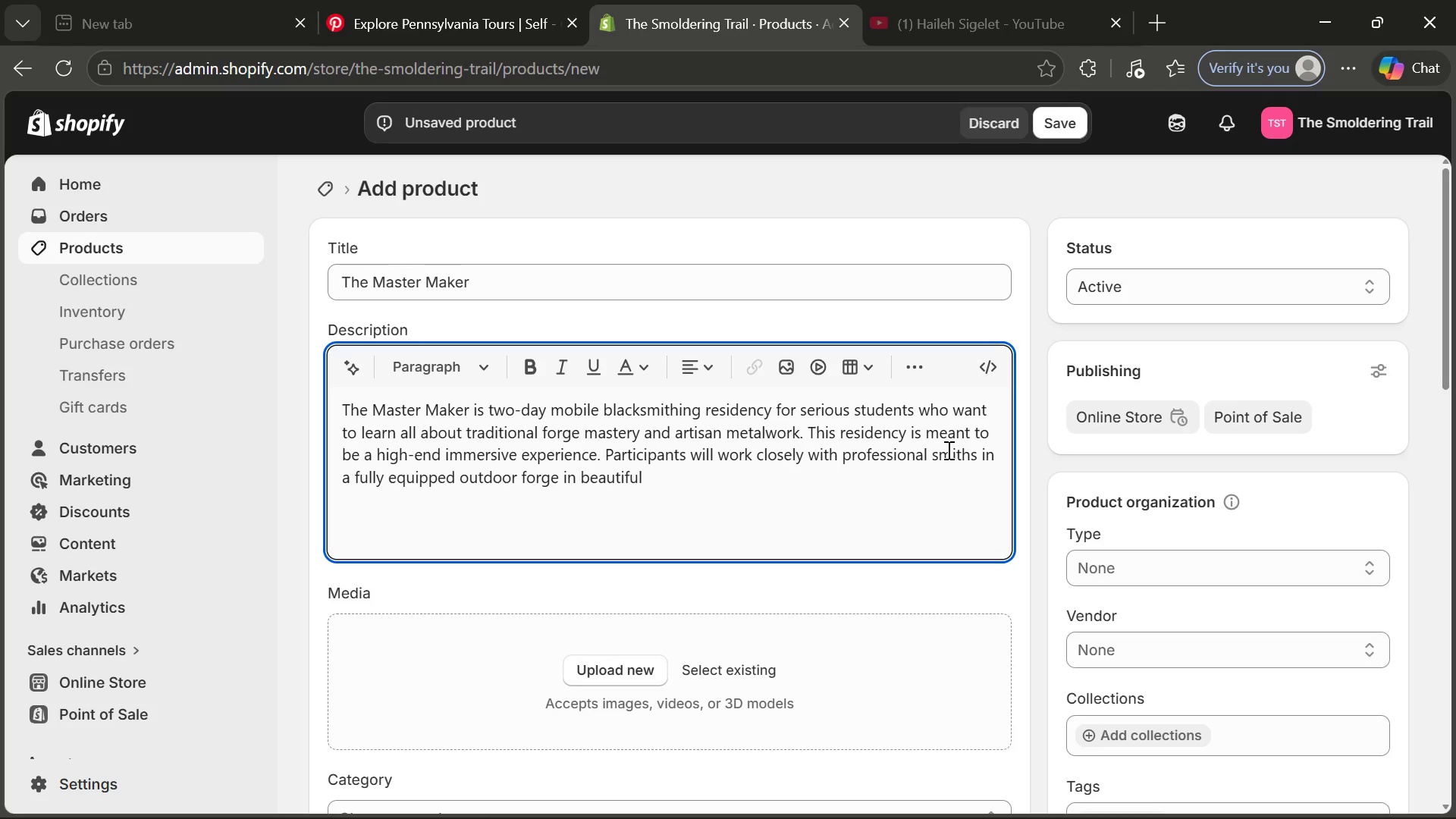 
wait(8.83)
 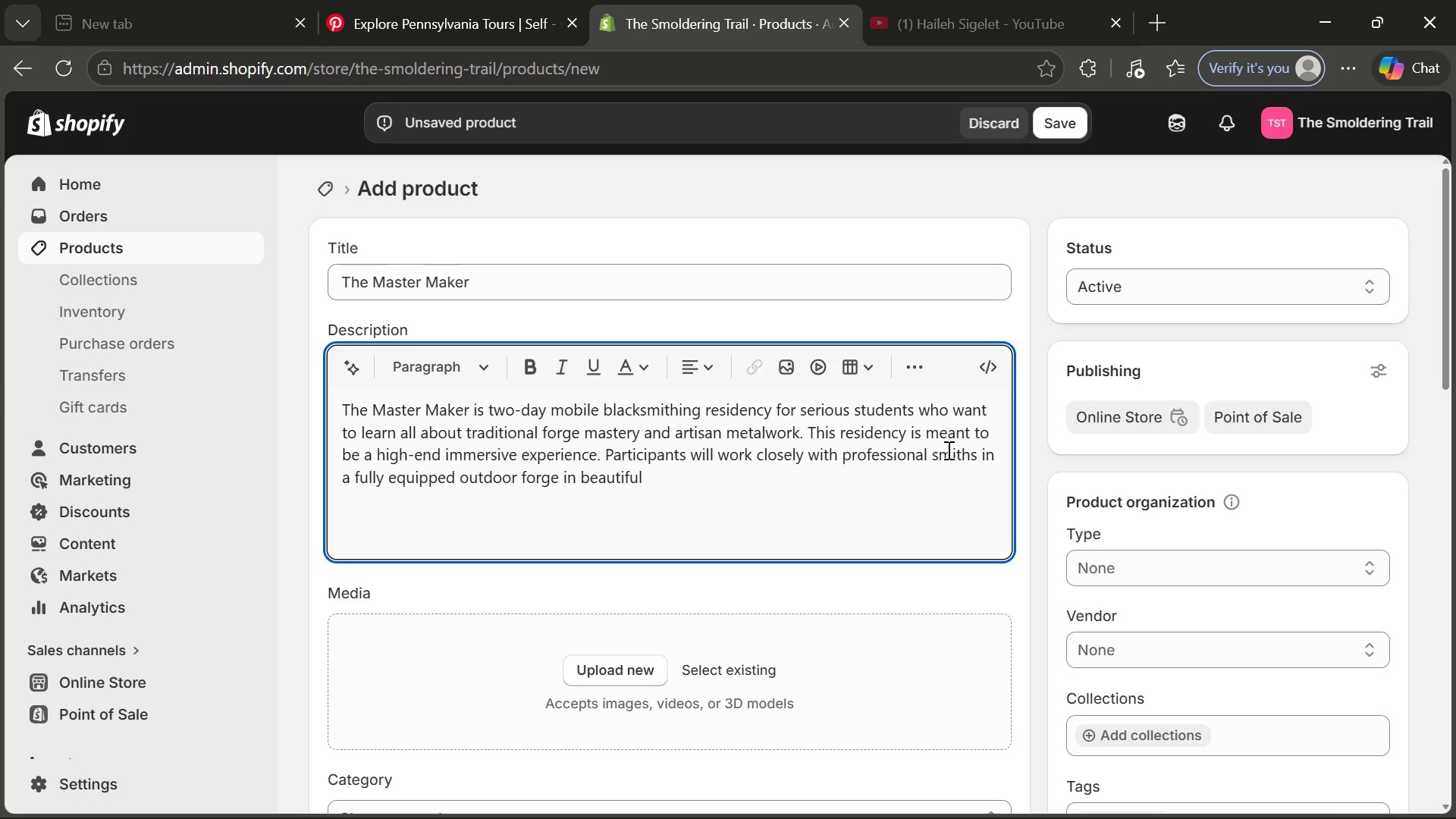 
type(regional landscapes.)
 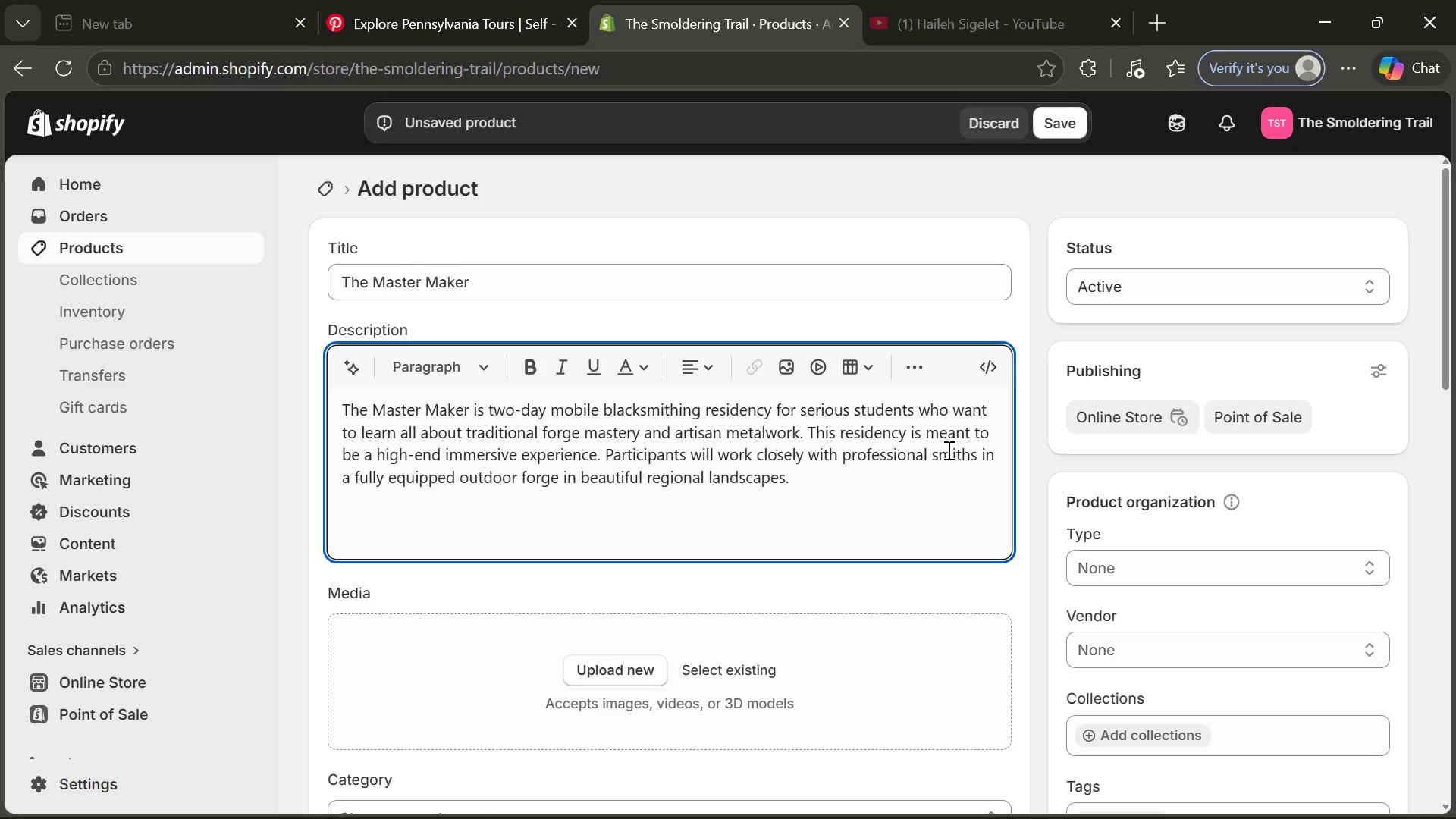 
key(Enter)
 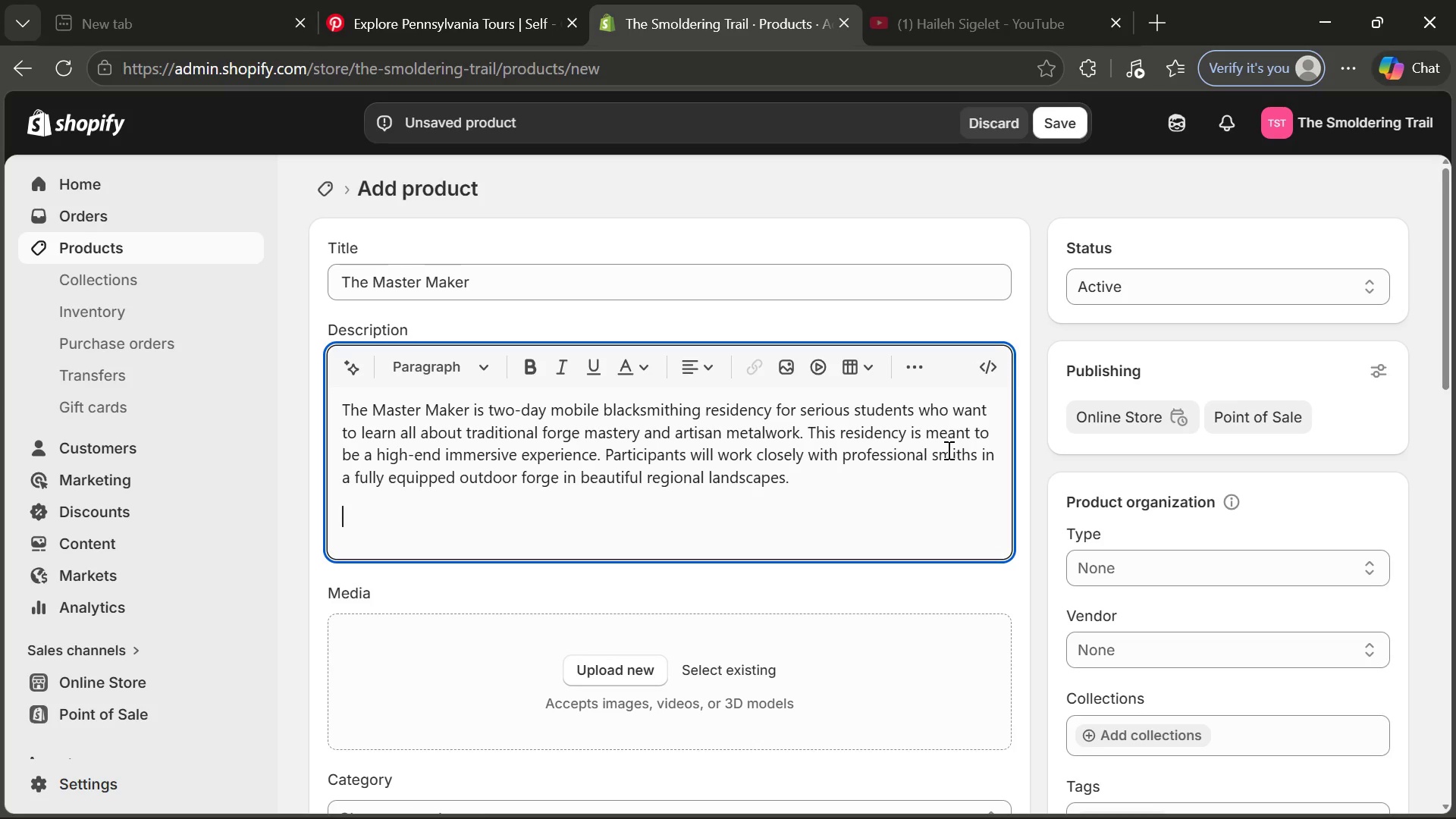 
type(Guests will learn bout )
 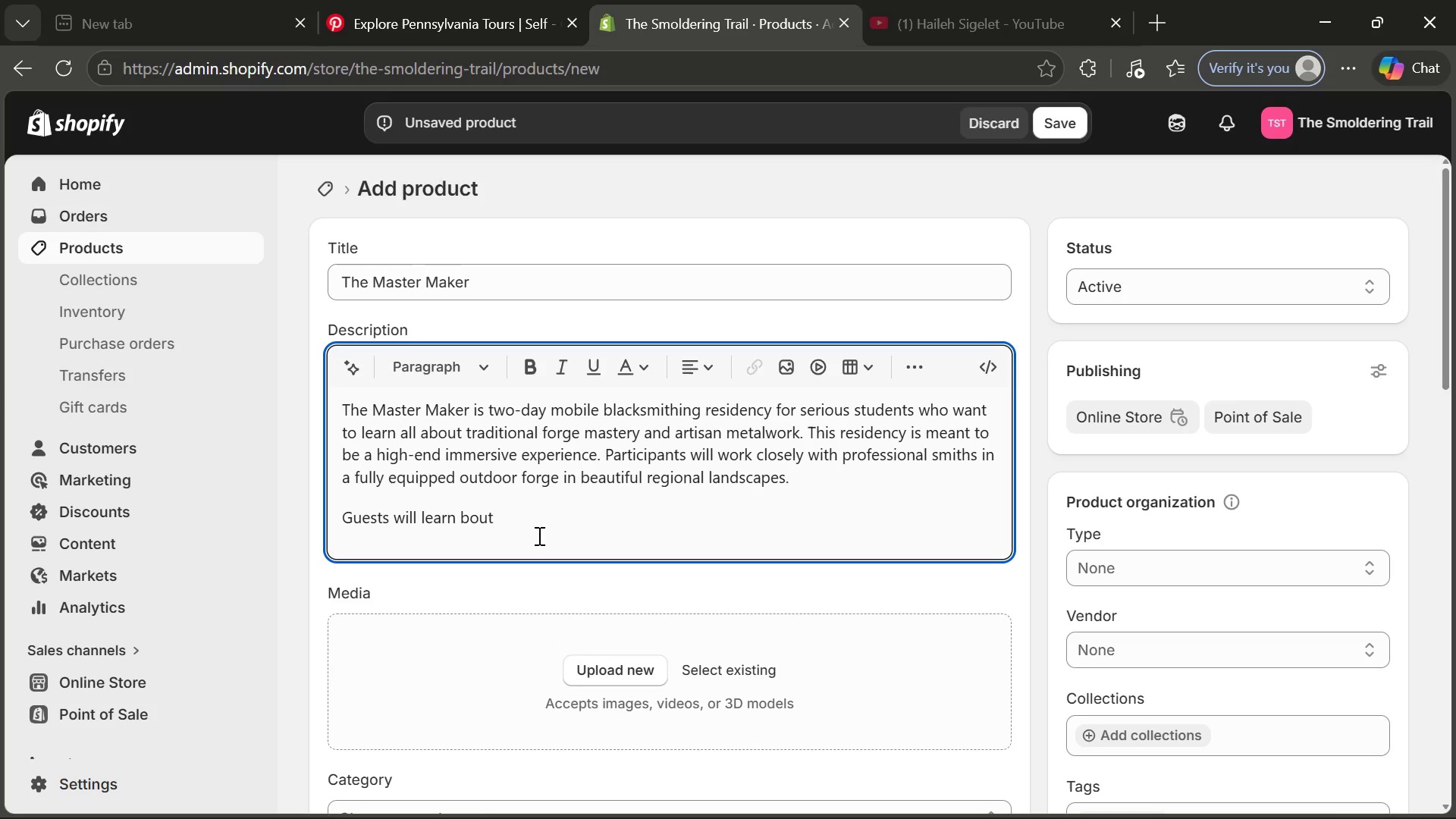 
left_click([461, 523])
 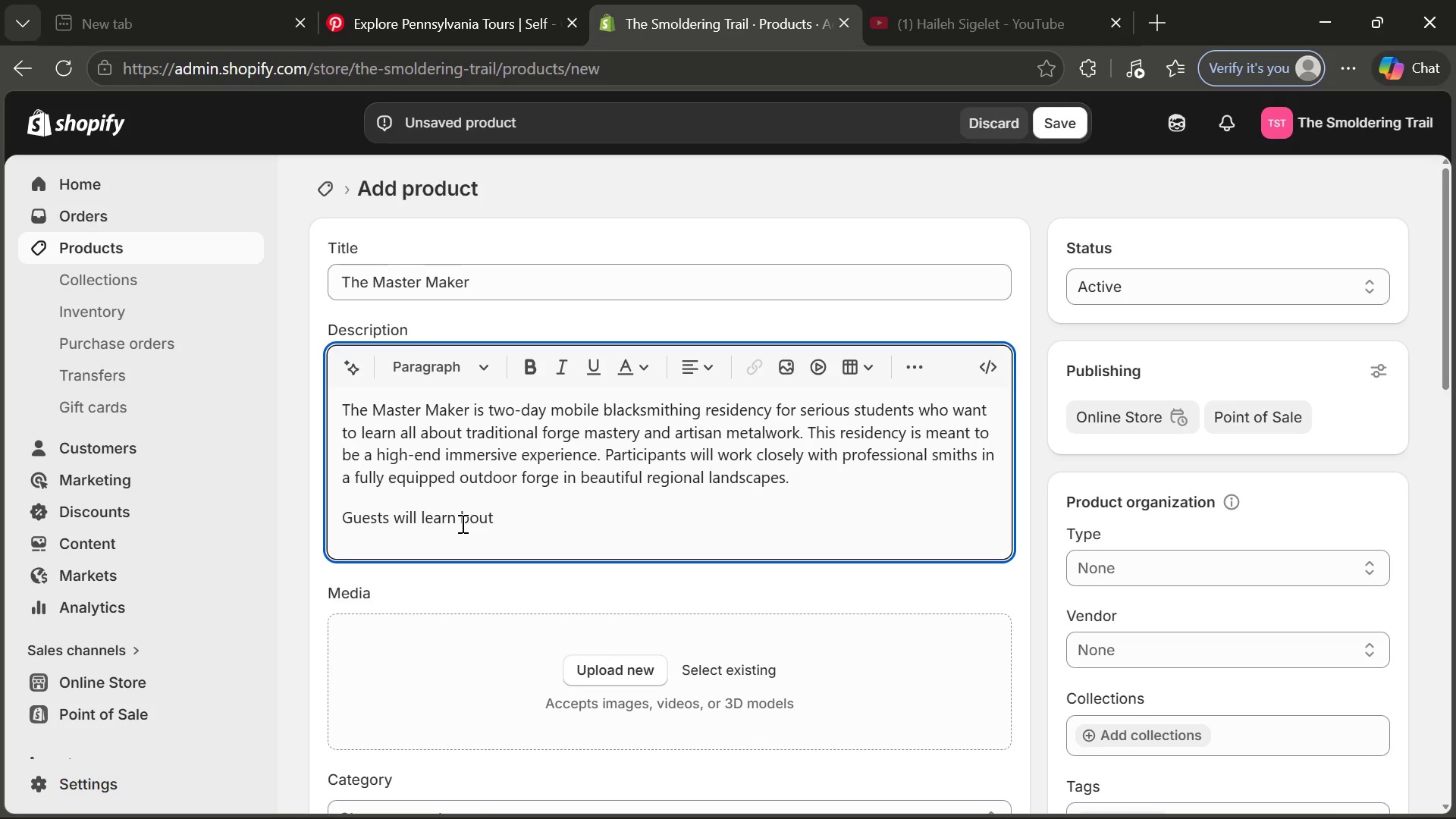 
key(A)
 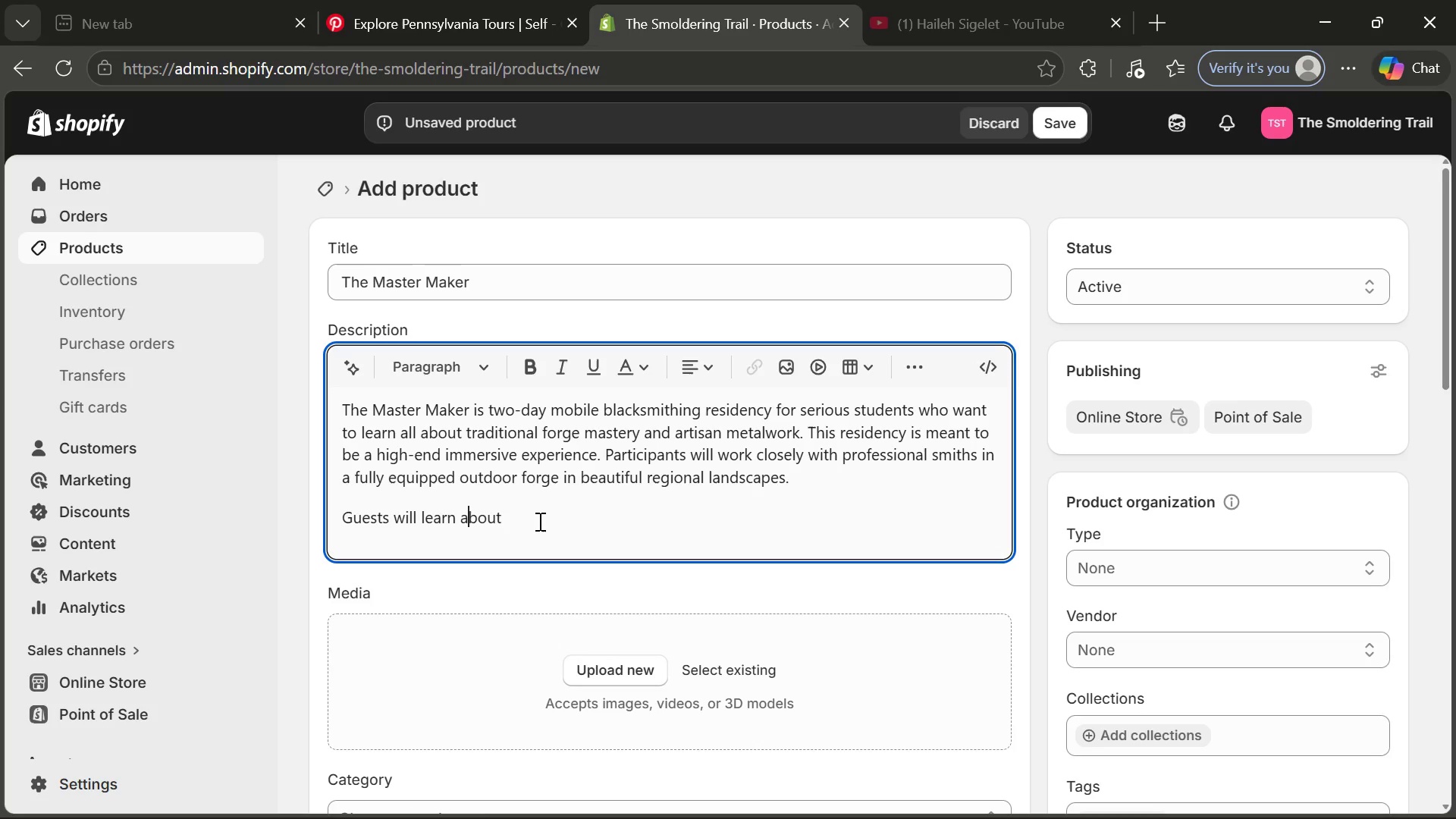 
left_click([538, 521])
 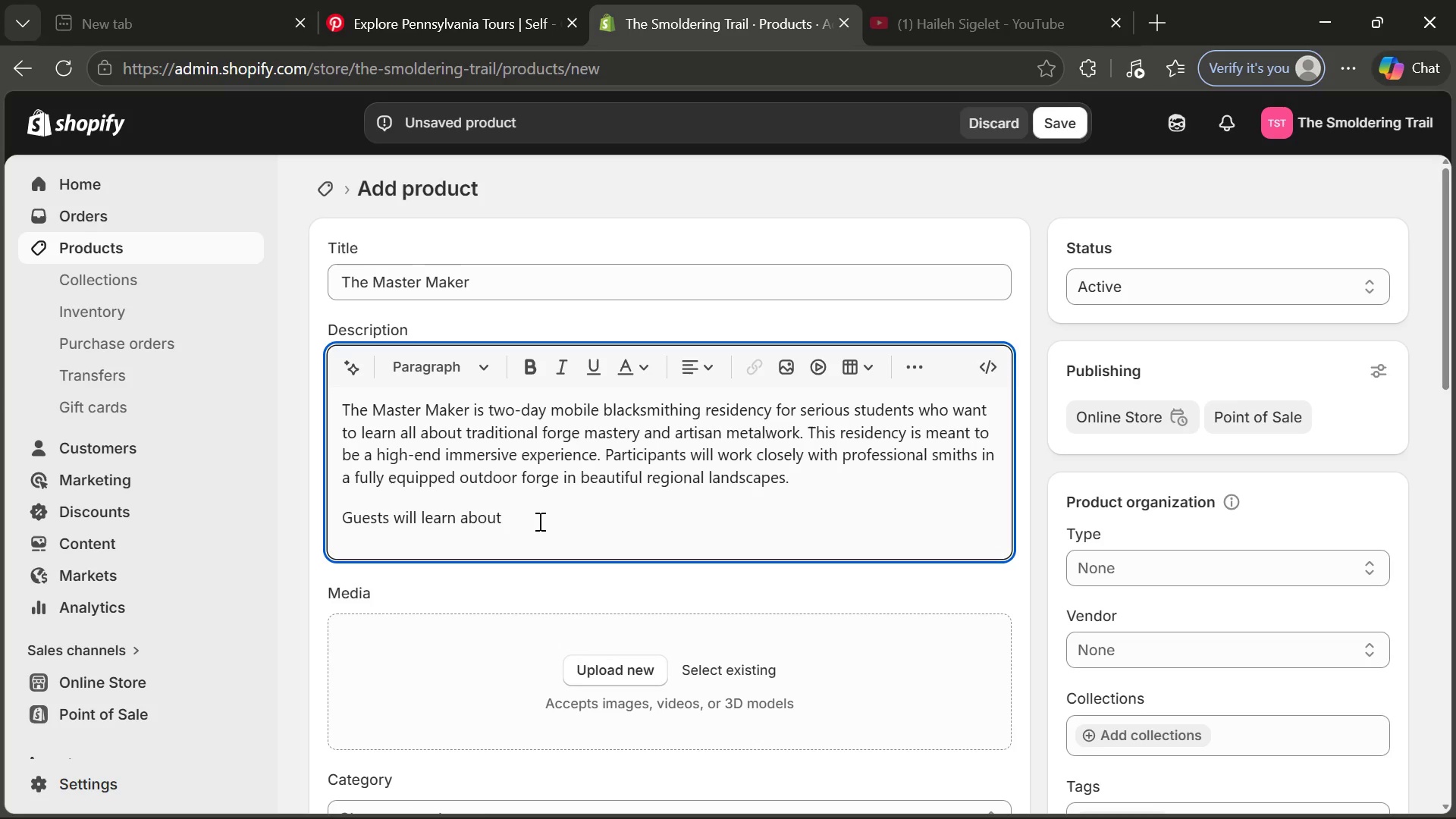 
key(Backspace)
type( heat control)
 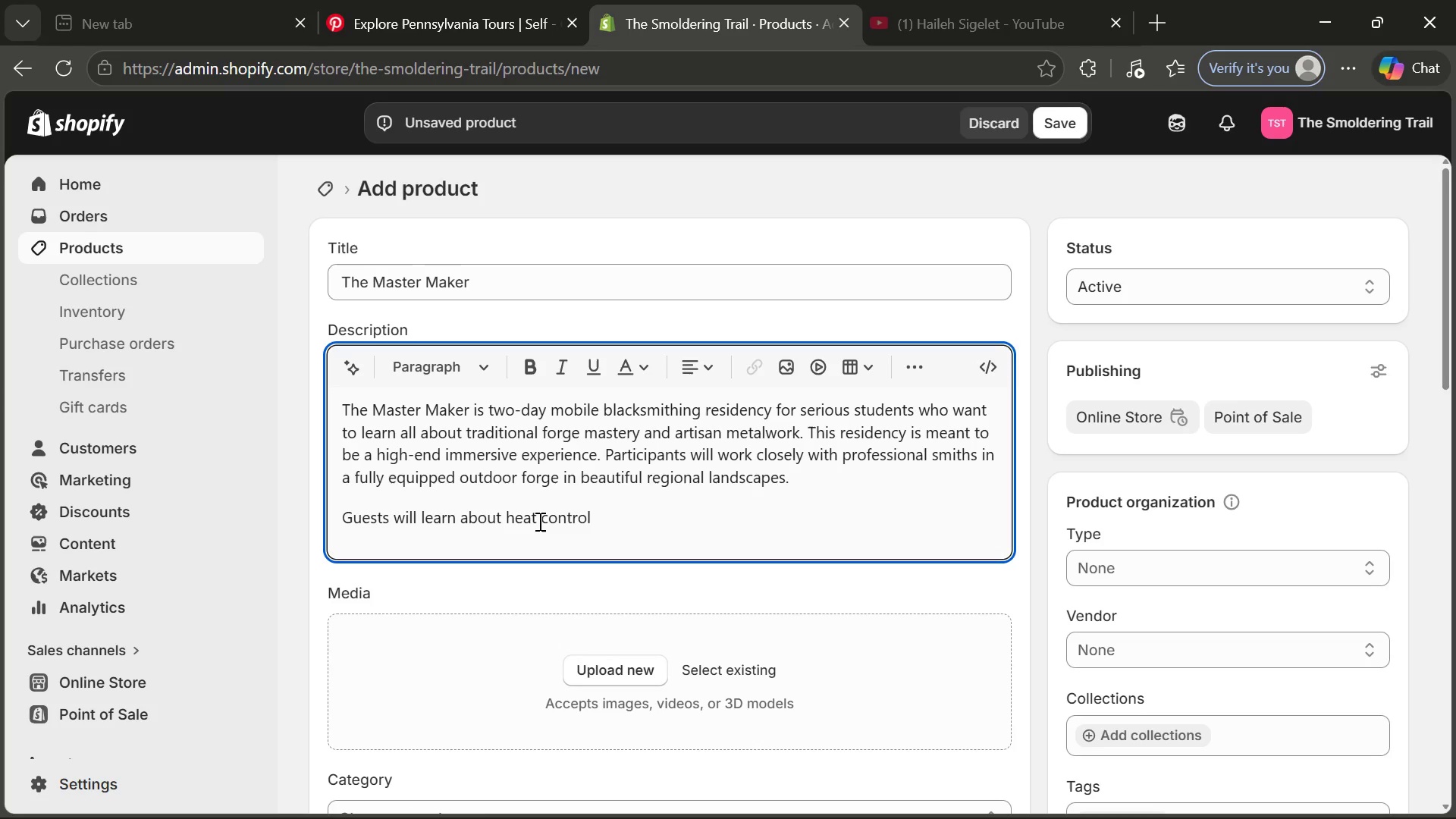 
type( hanner)
key(Backspace)
key(Backspace)
key(Backspace)
key(Backspace)
type(mmer )
 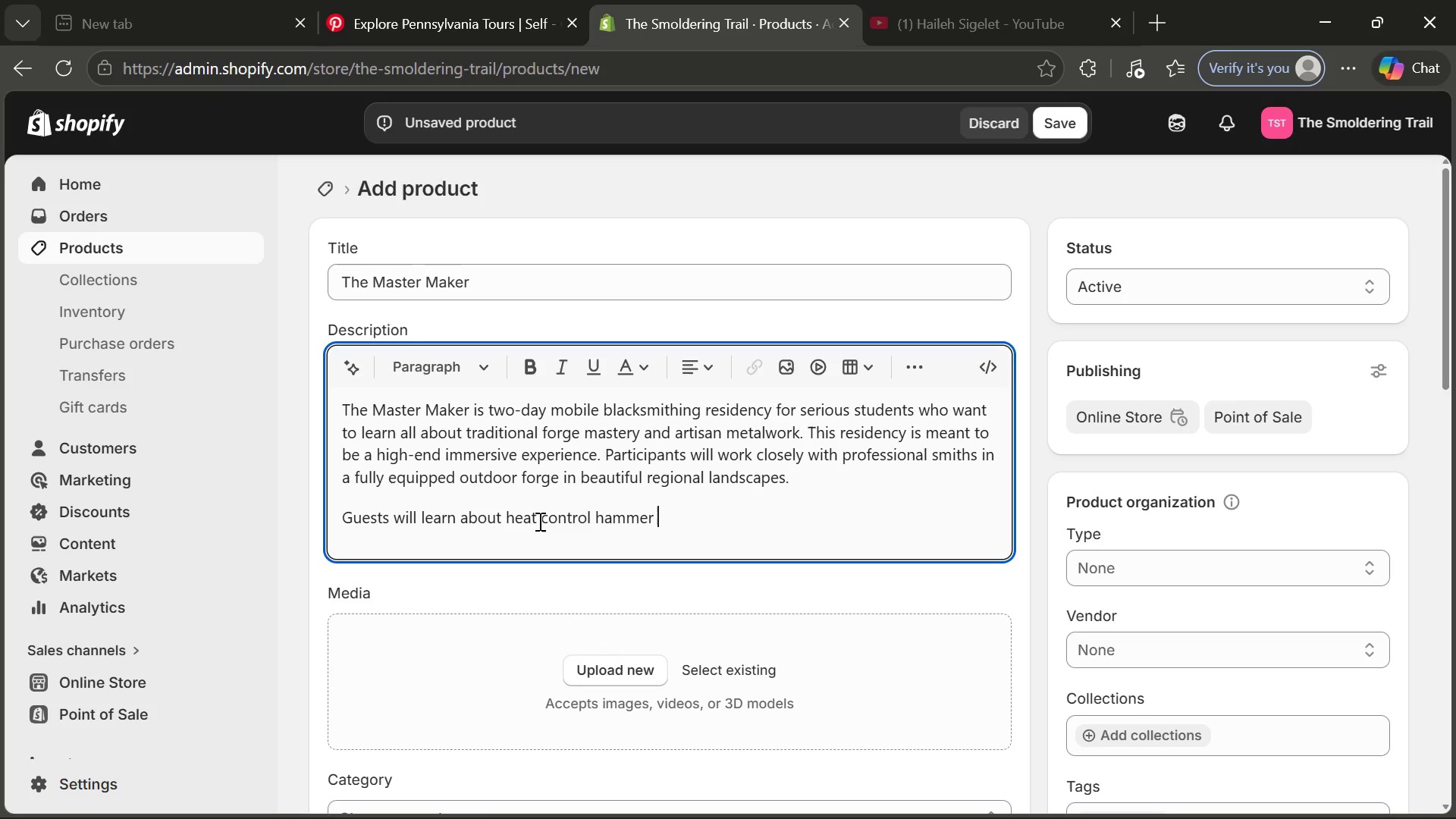 
wait(9.06)
 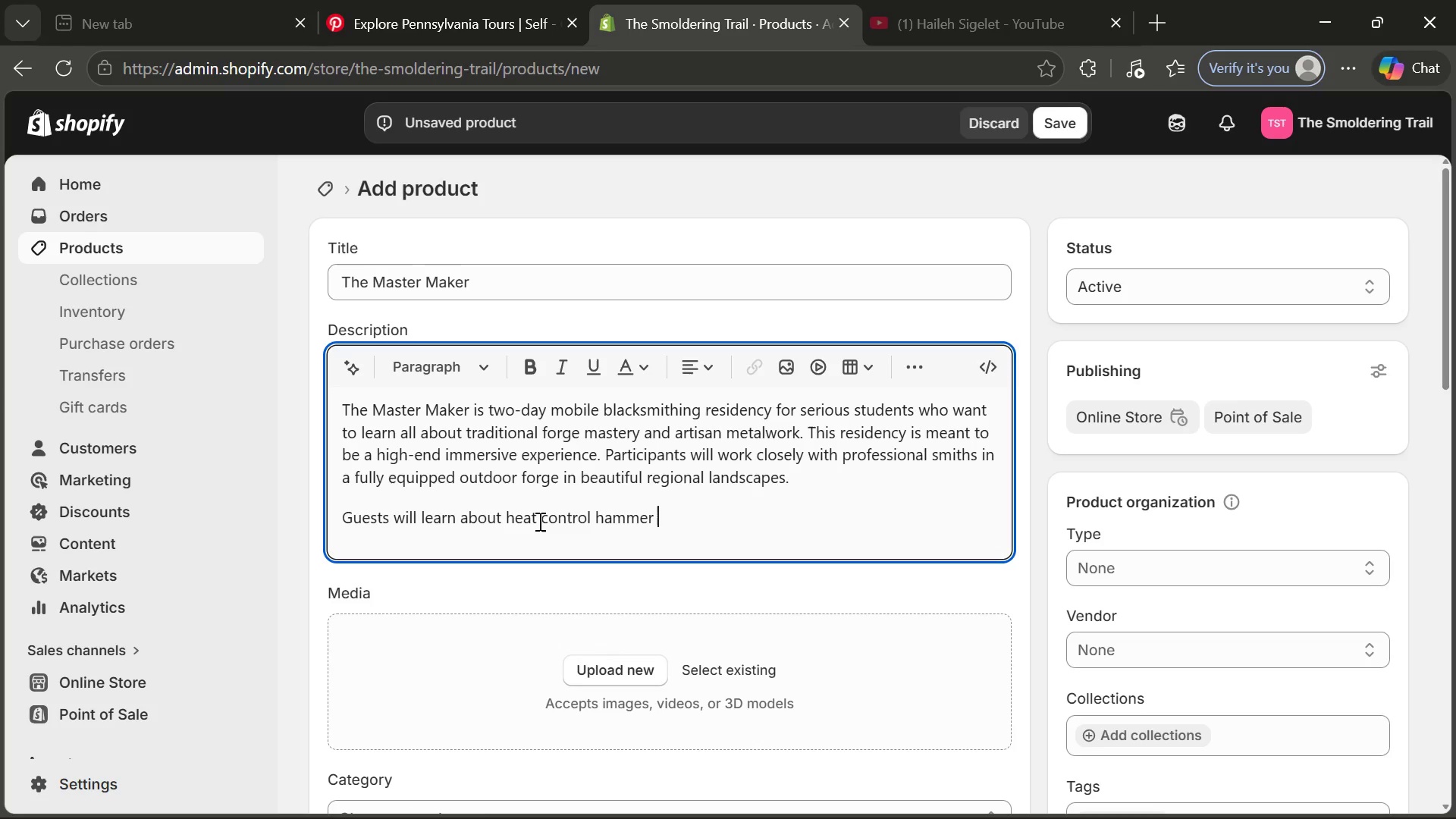 
type(techn)
key(Tab)
type( )
key(Backspace)
type(, steel shaping, blade ri)
key(Backspace)
type(efinment,)
 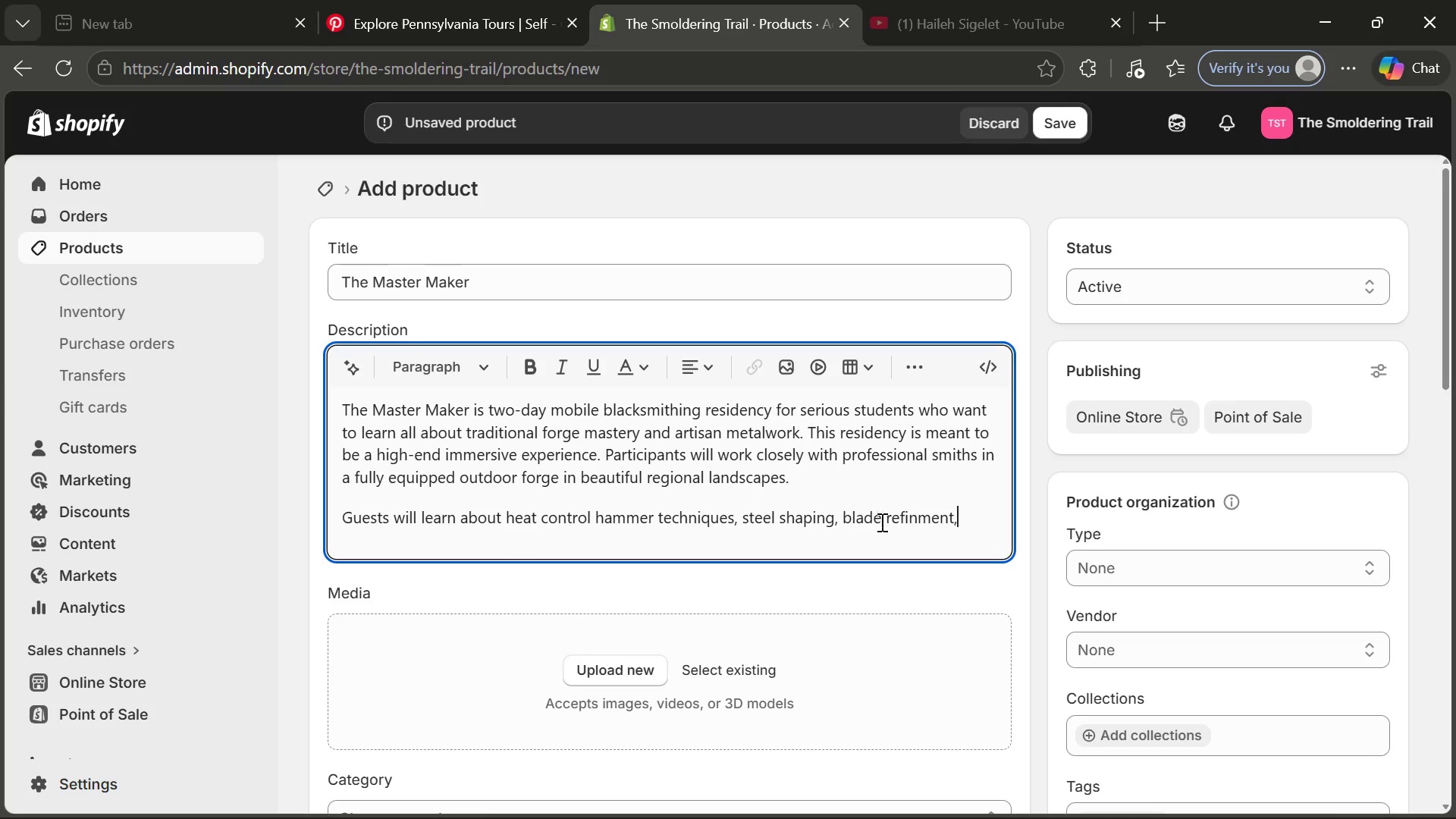 
left_click([917, 515])
 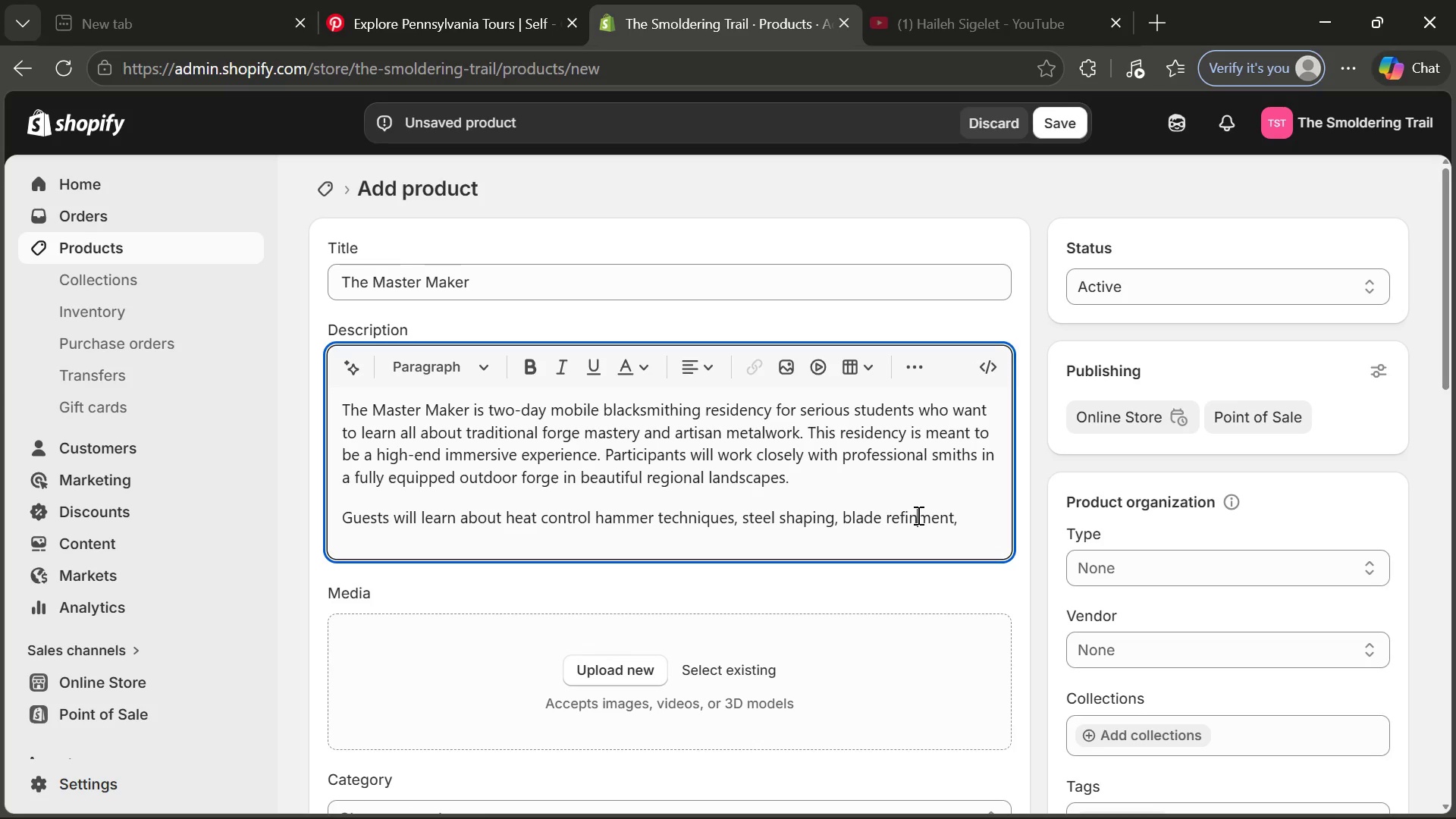 
key(E)
 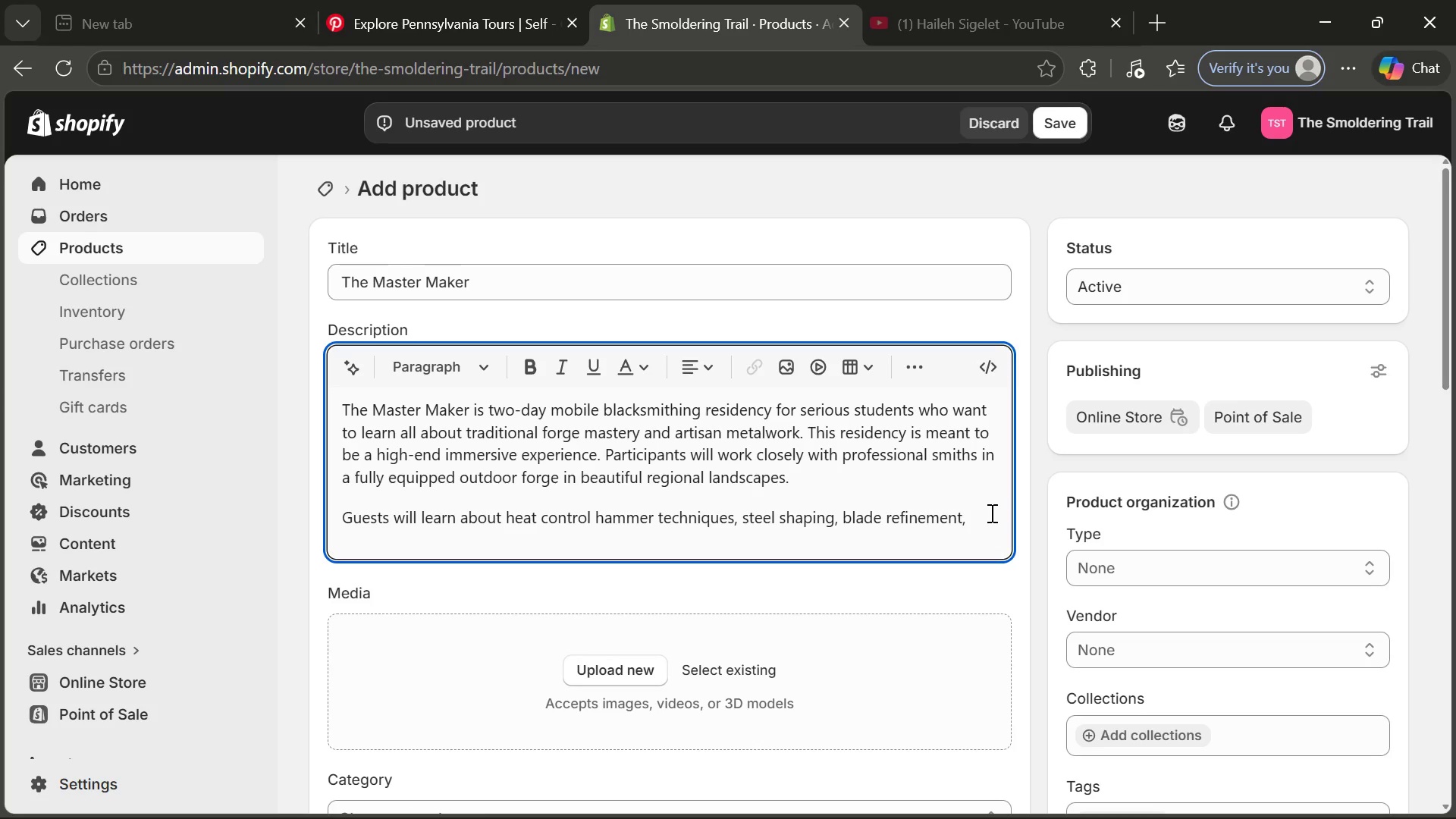 
left_click([990, 513])
 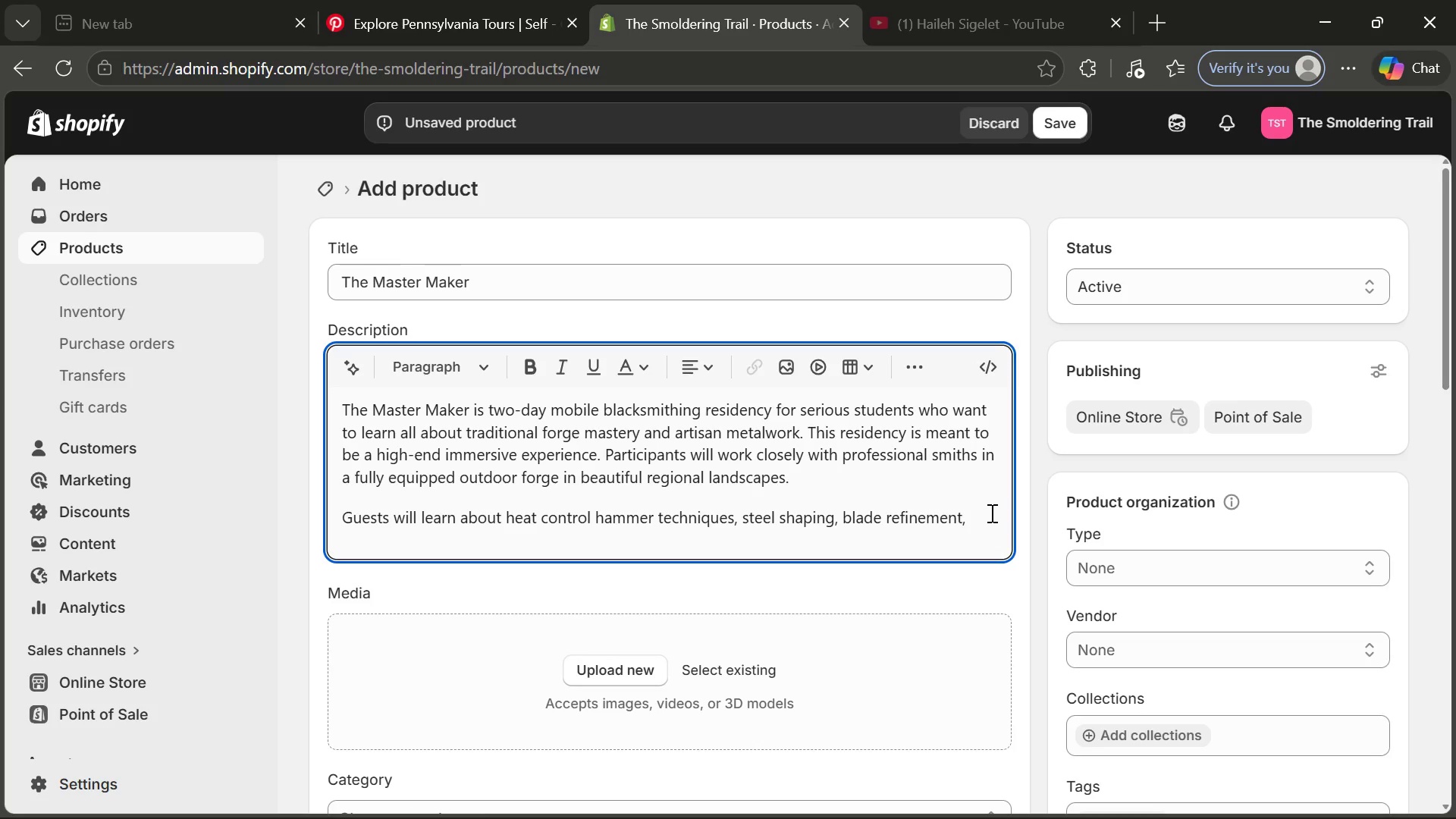 
type( finishing methods, and )
 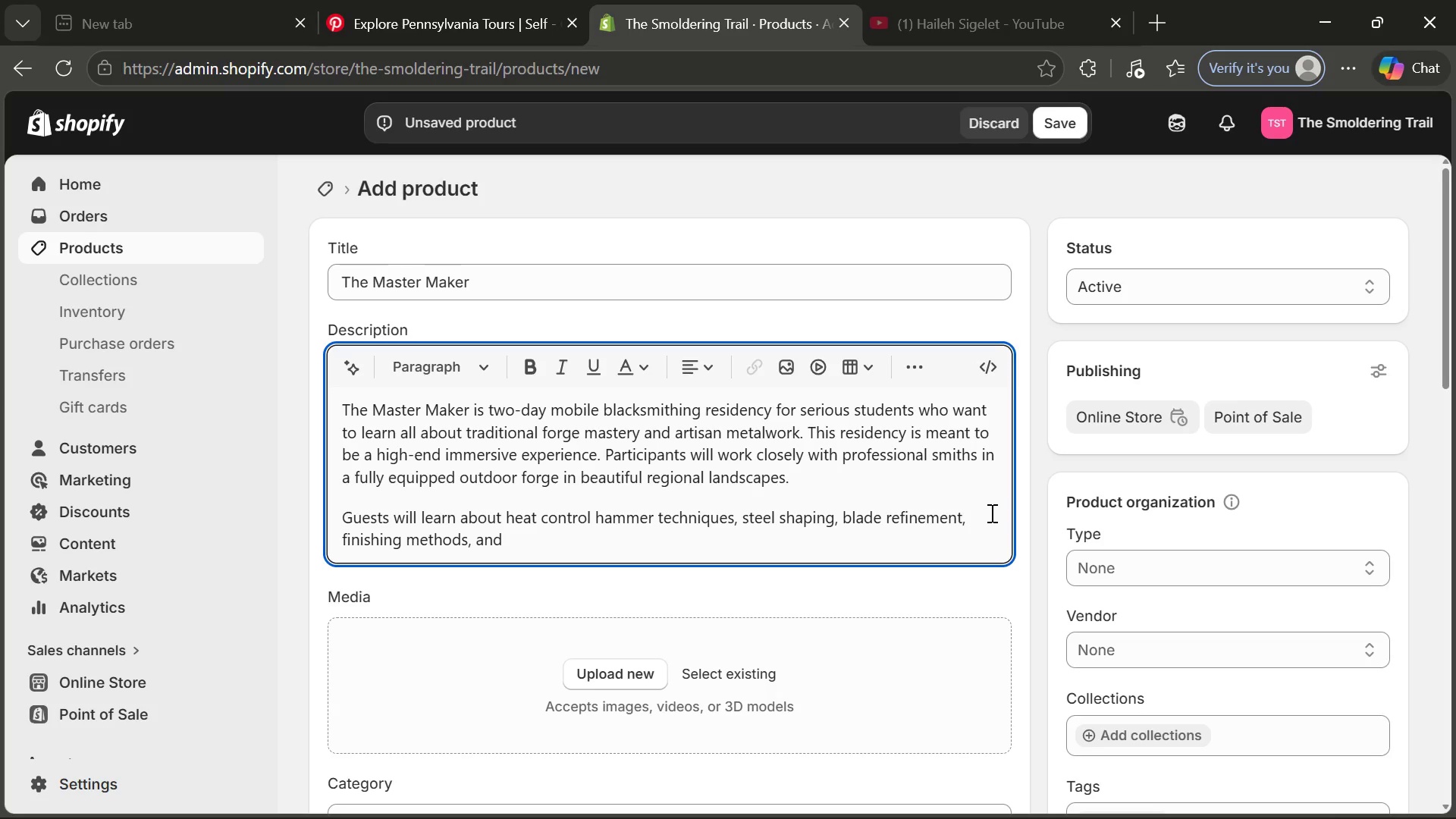 
type(project planning while making several forged tools )
 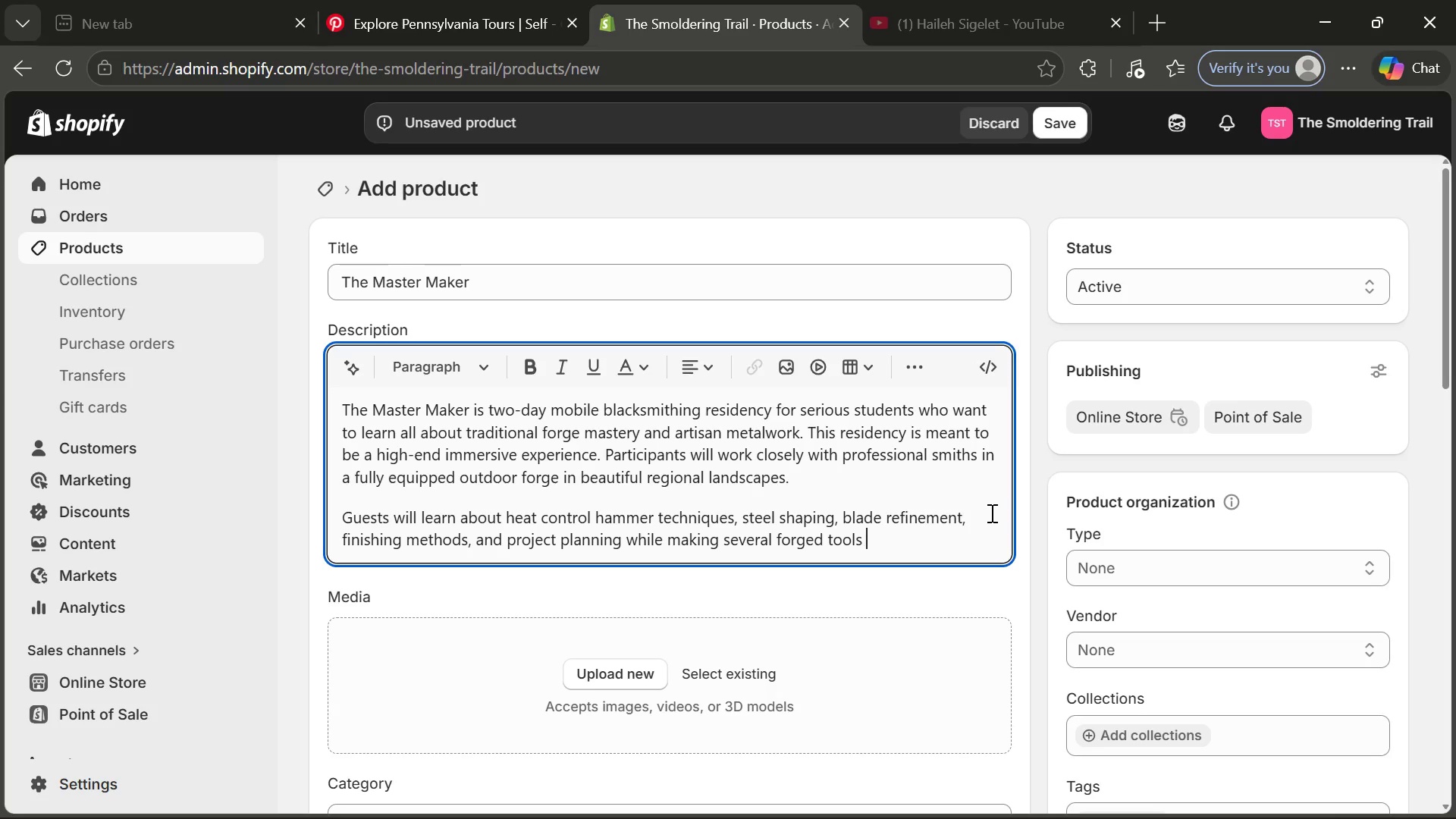 
wait(17.58)
 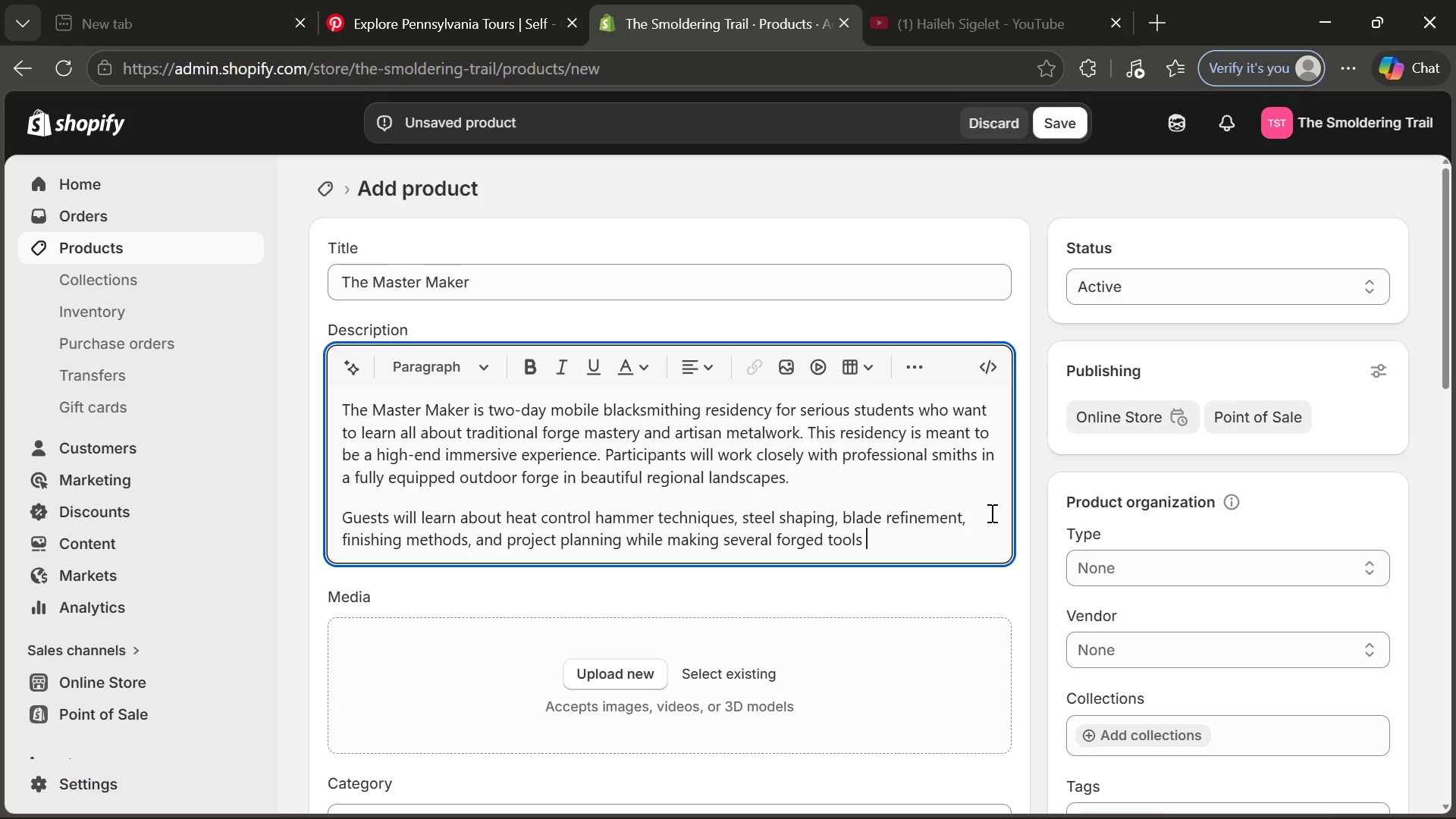 
type(by hand oveer)
key(Backspace)
key(Backspace)
type(r the course of two full days)
 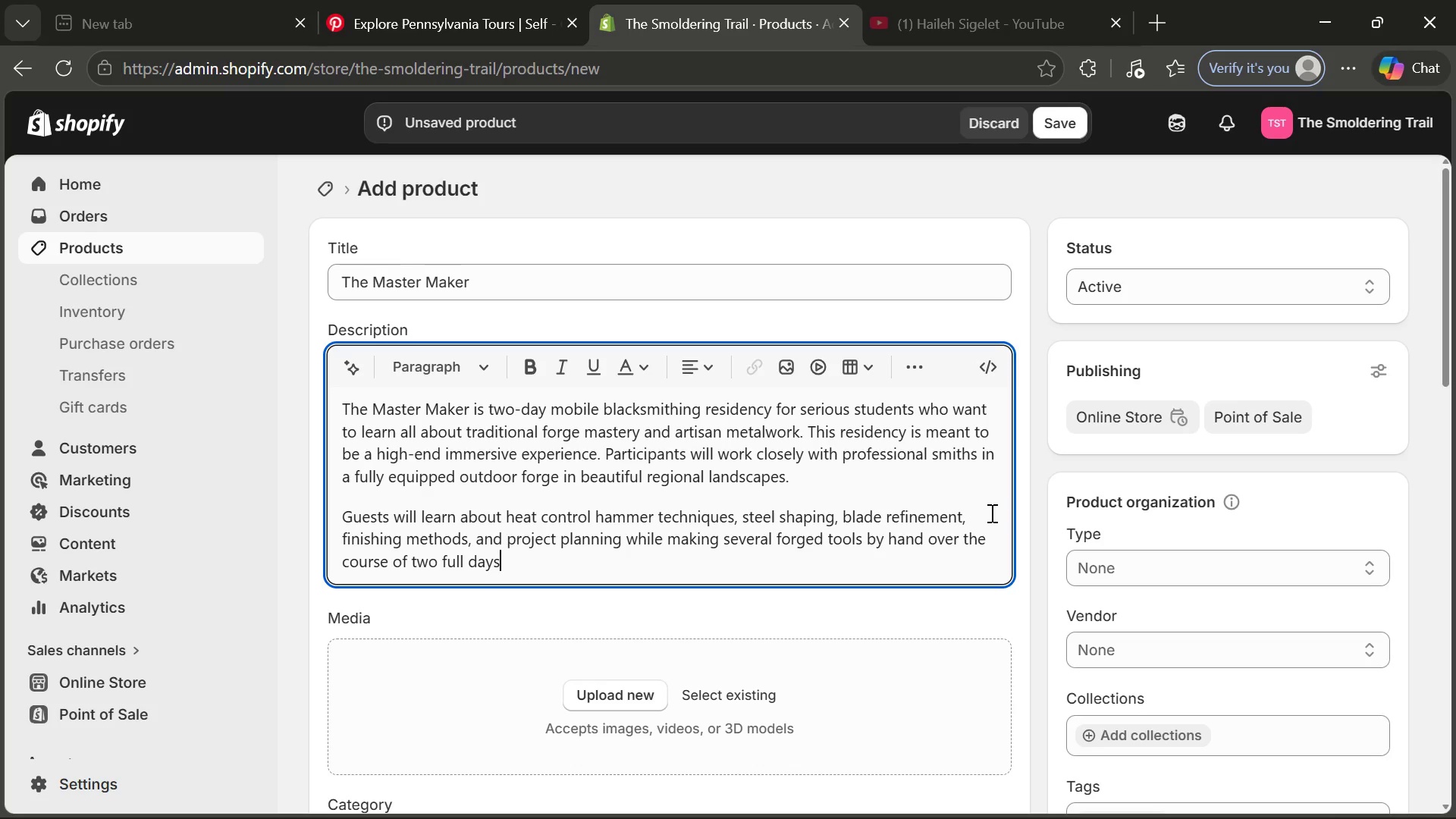 
type(. This )
 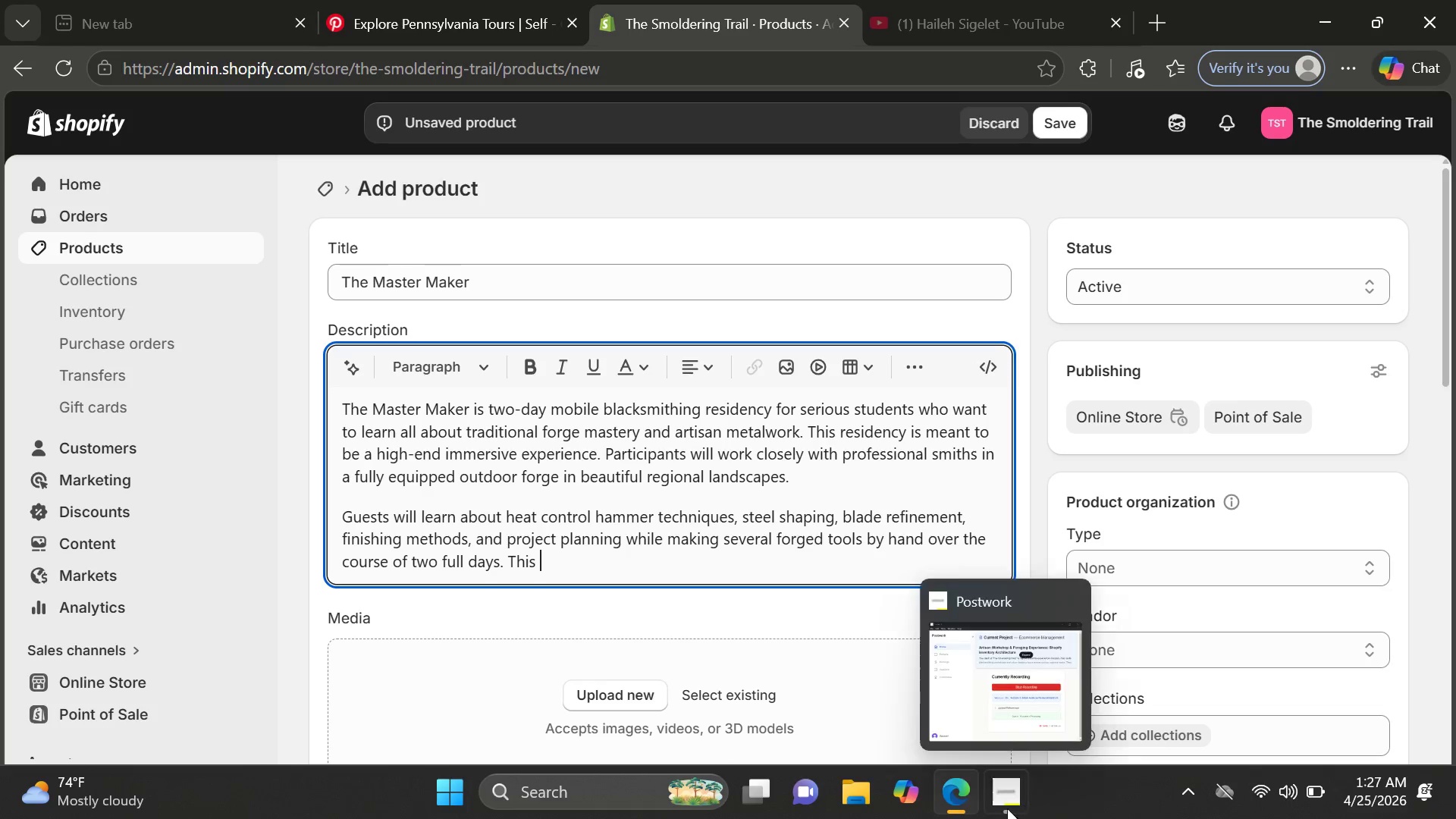 
left_click([1006, 808])